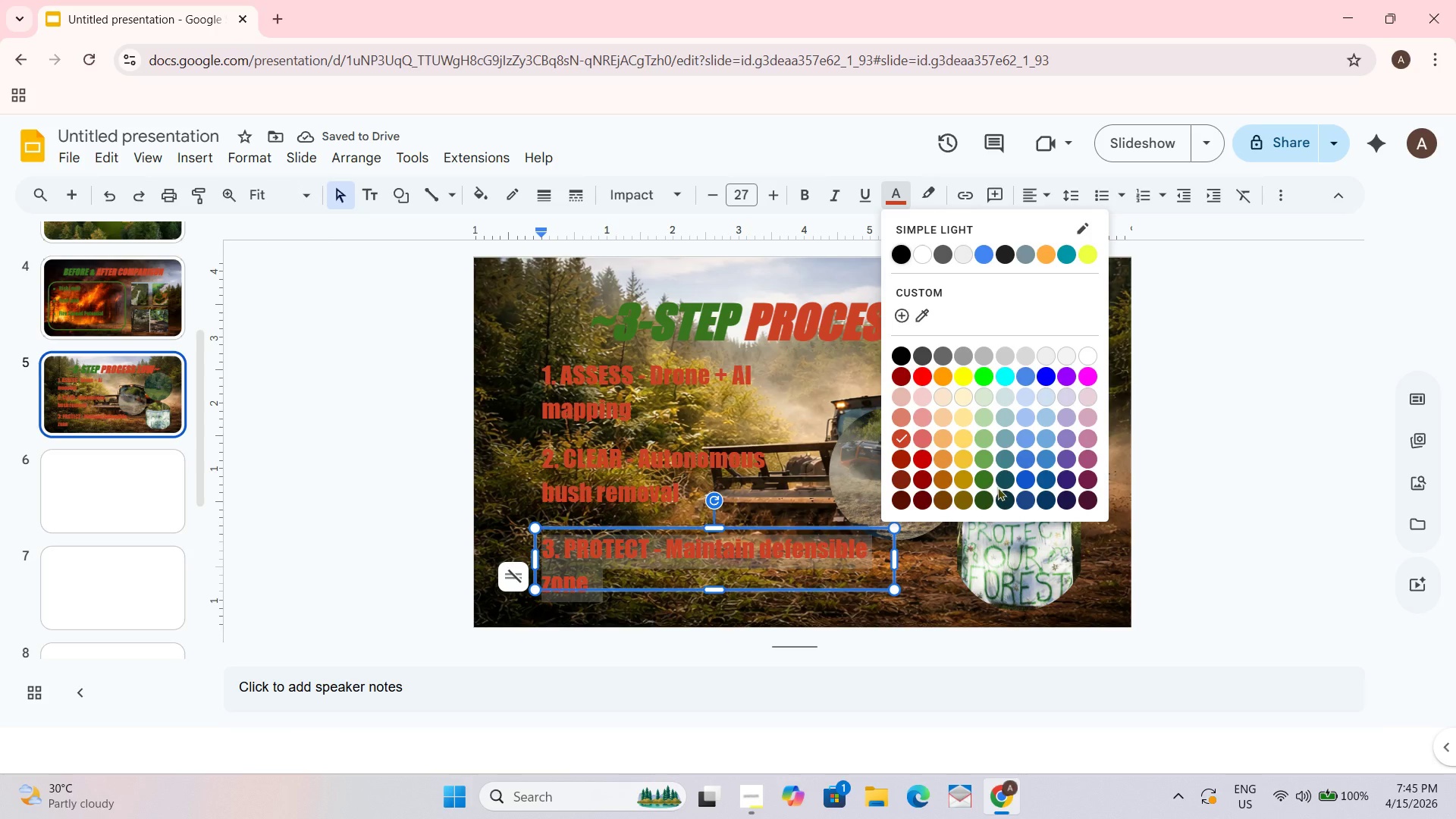 
left_click([984, 480])
 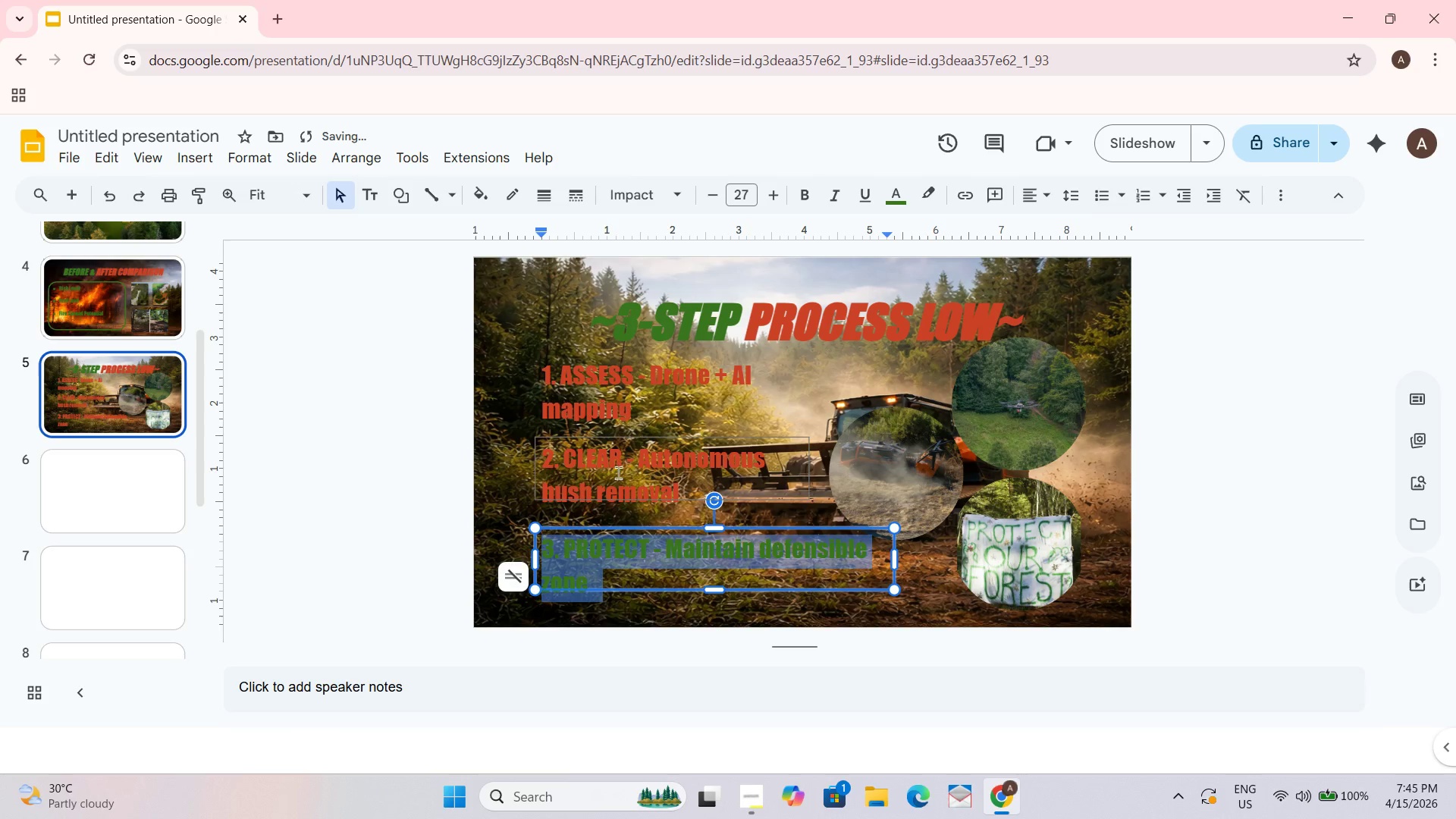 
left_click([616, 478])
 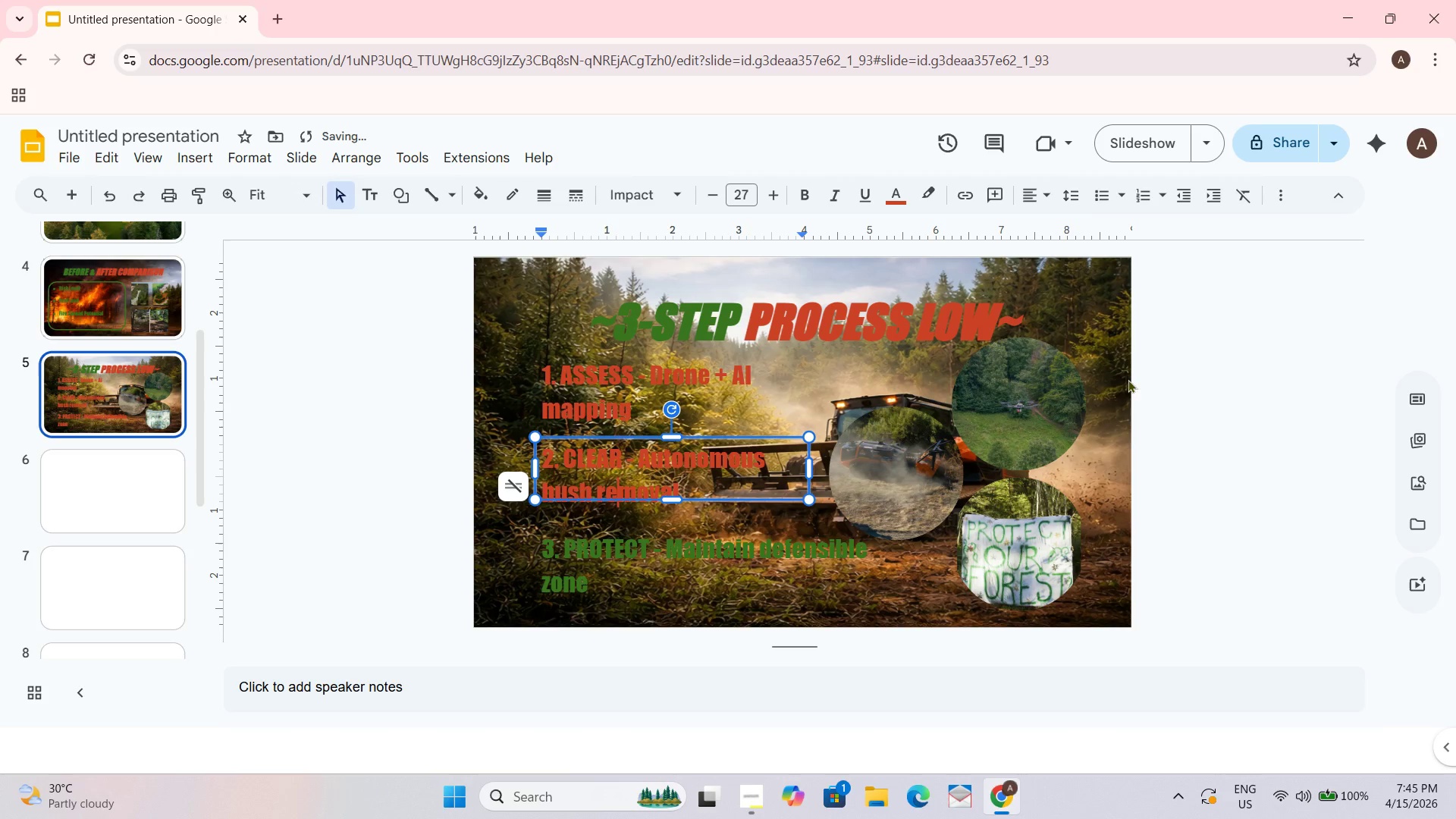 
key(Control+A)
 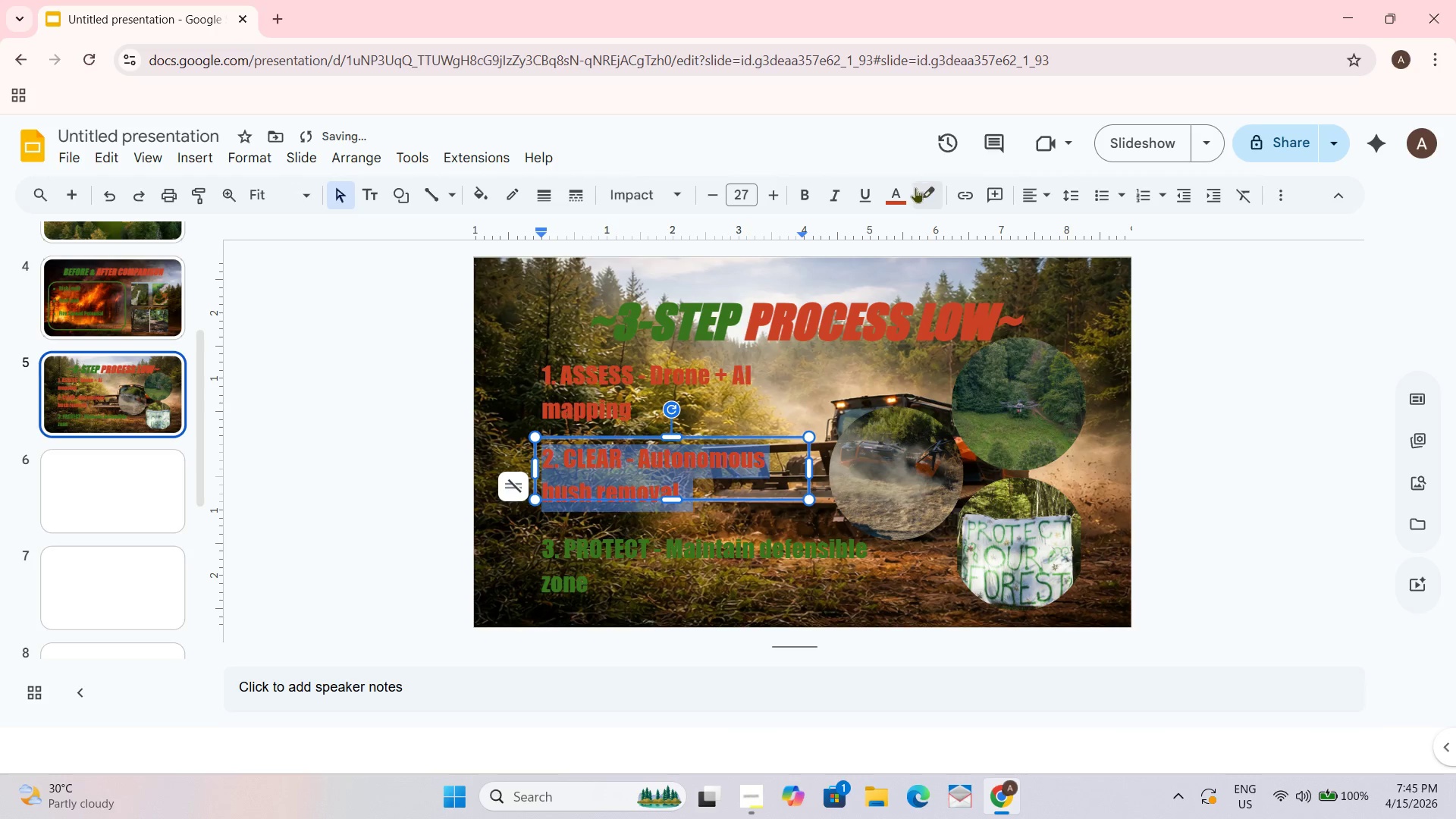 
left_click([891, 193])
 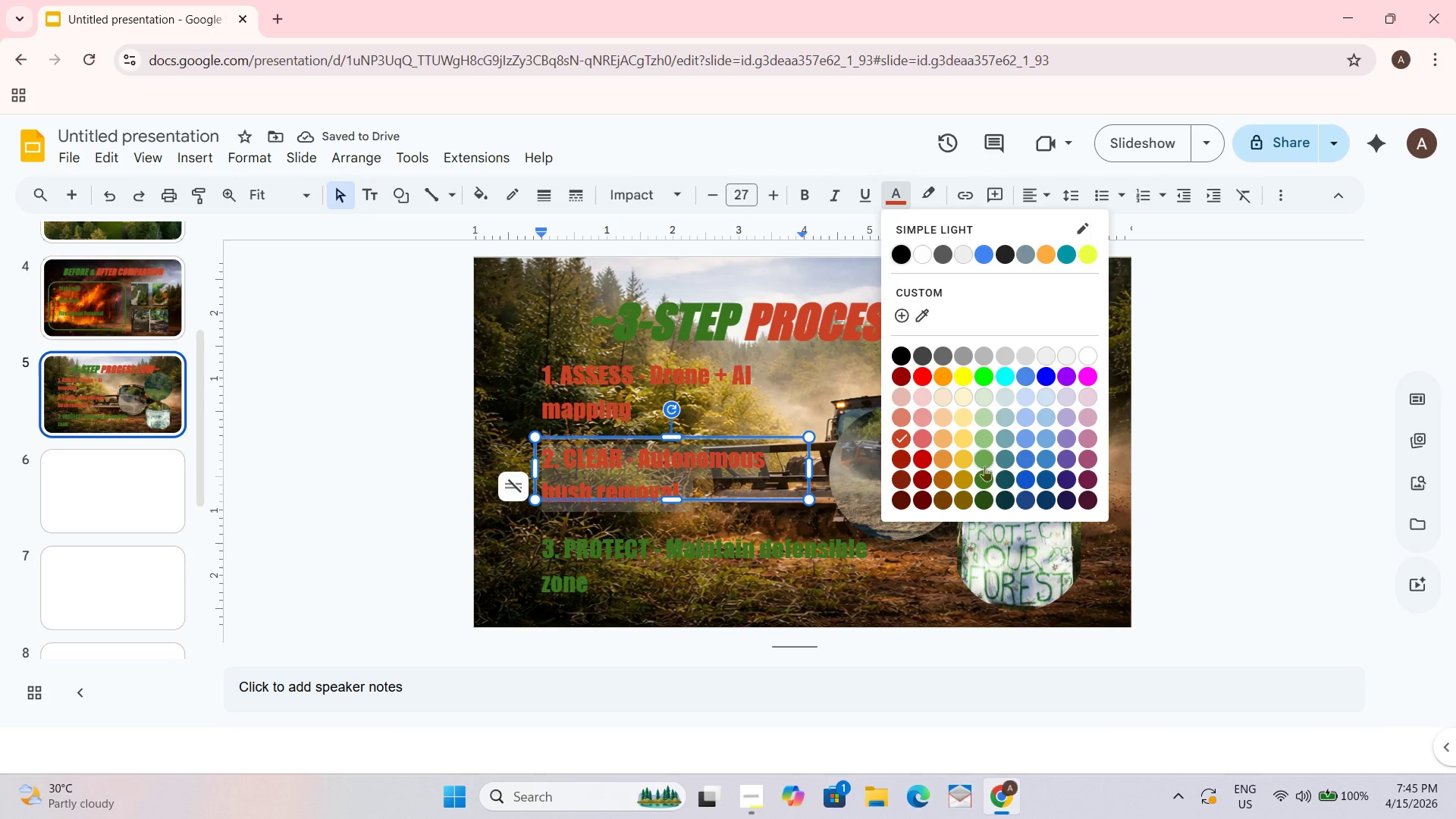 
left_click([988, 476])
 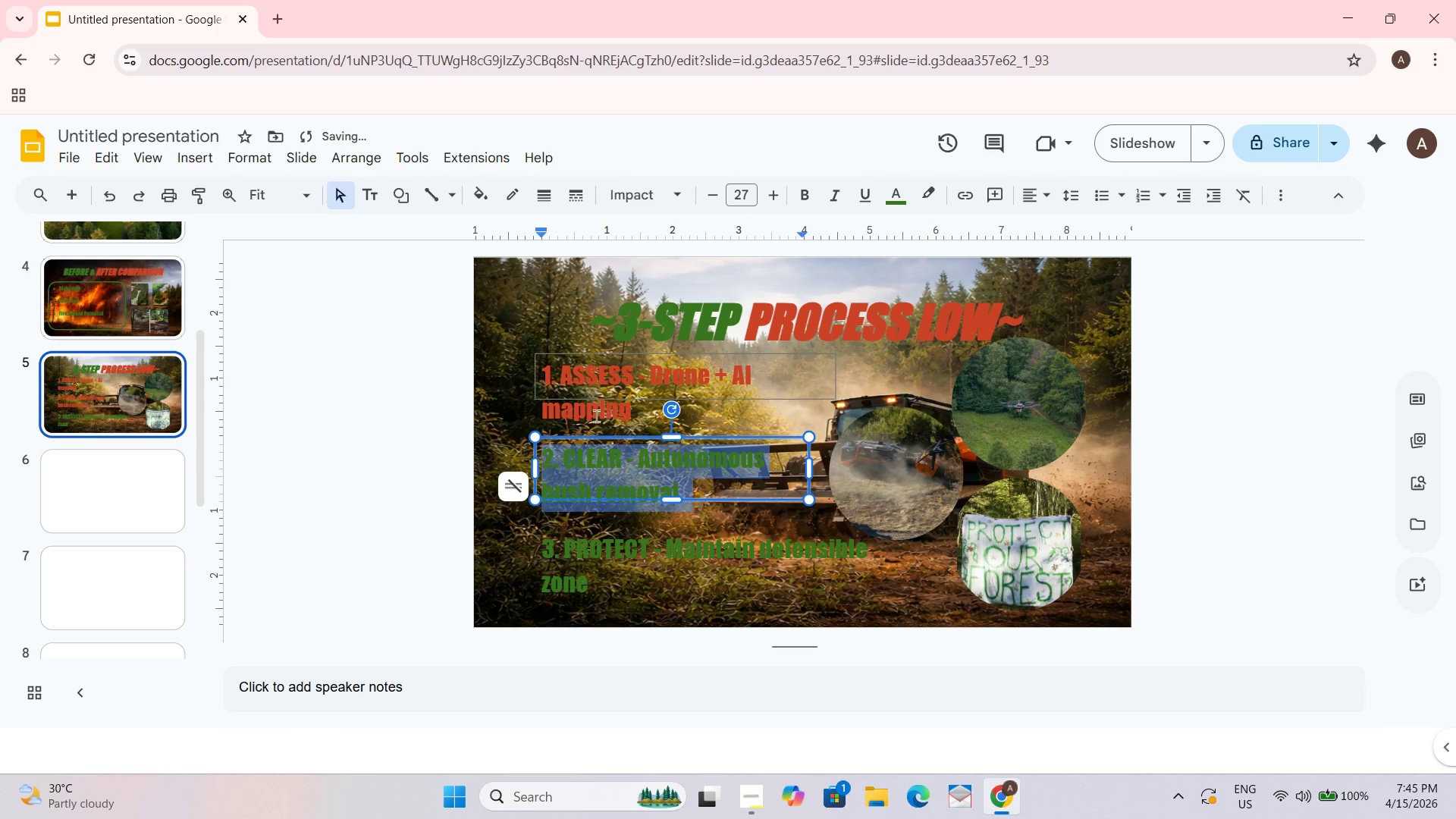 
left_click([594, 413])
 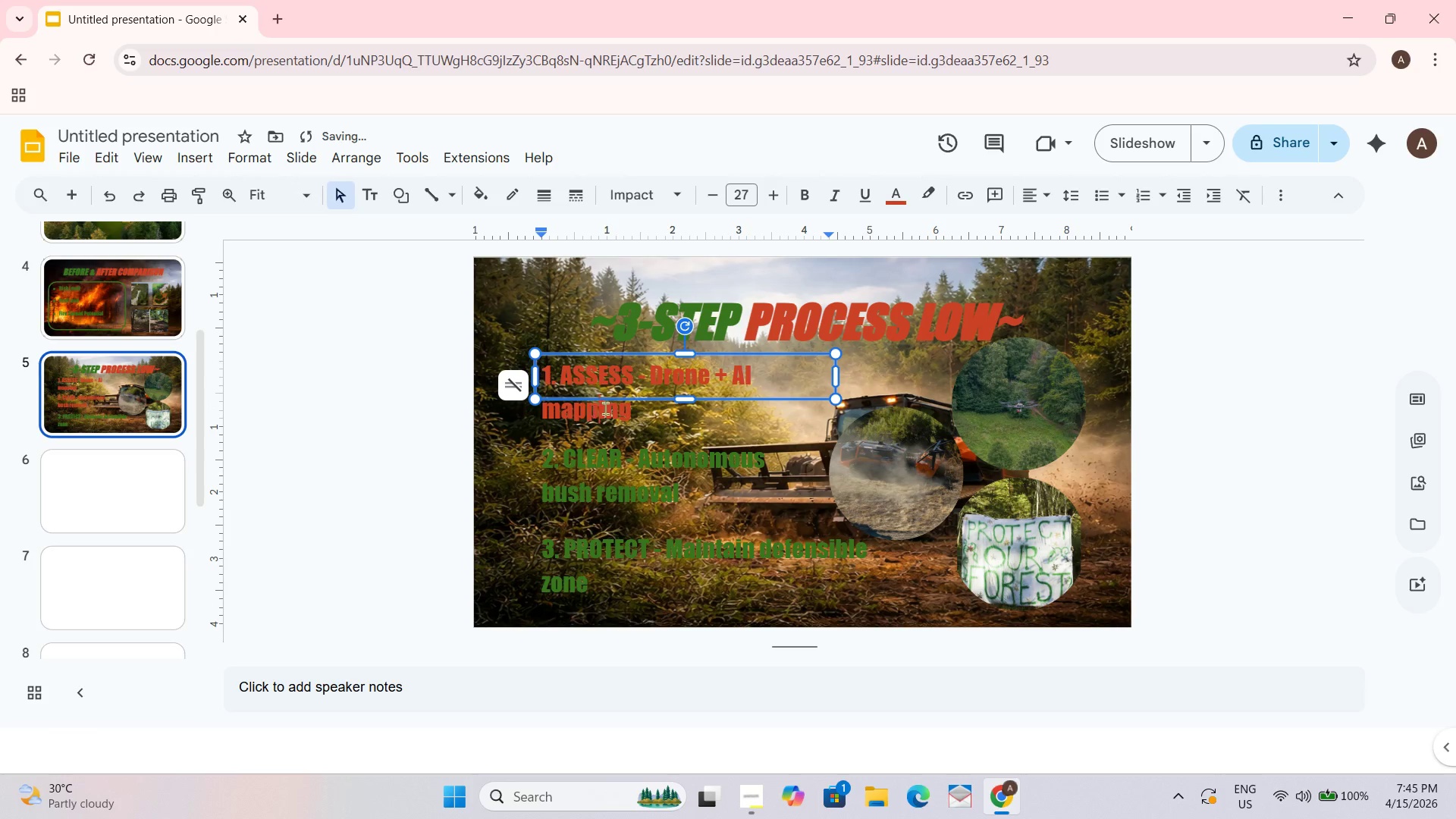 
key(Control+ControlLeft)
 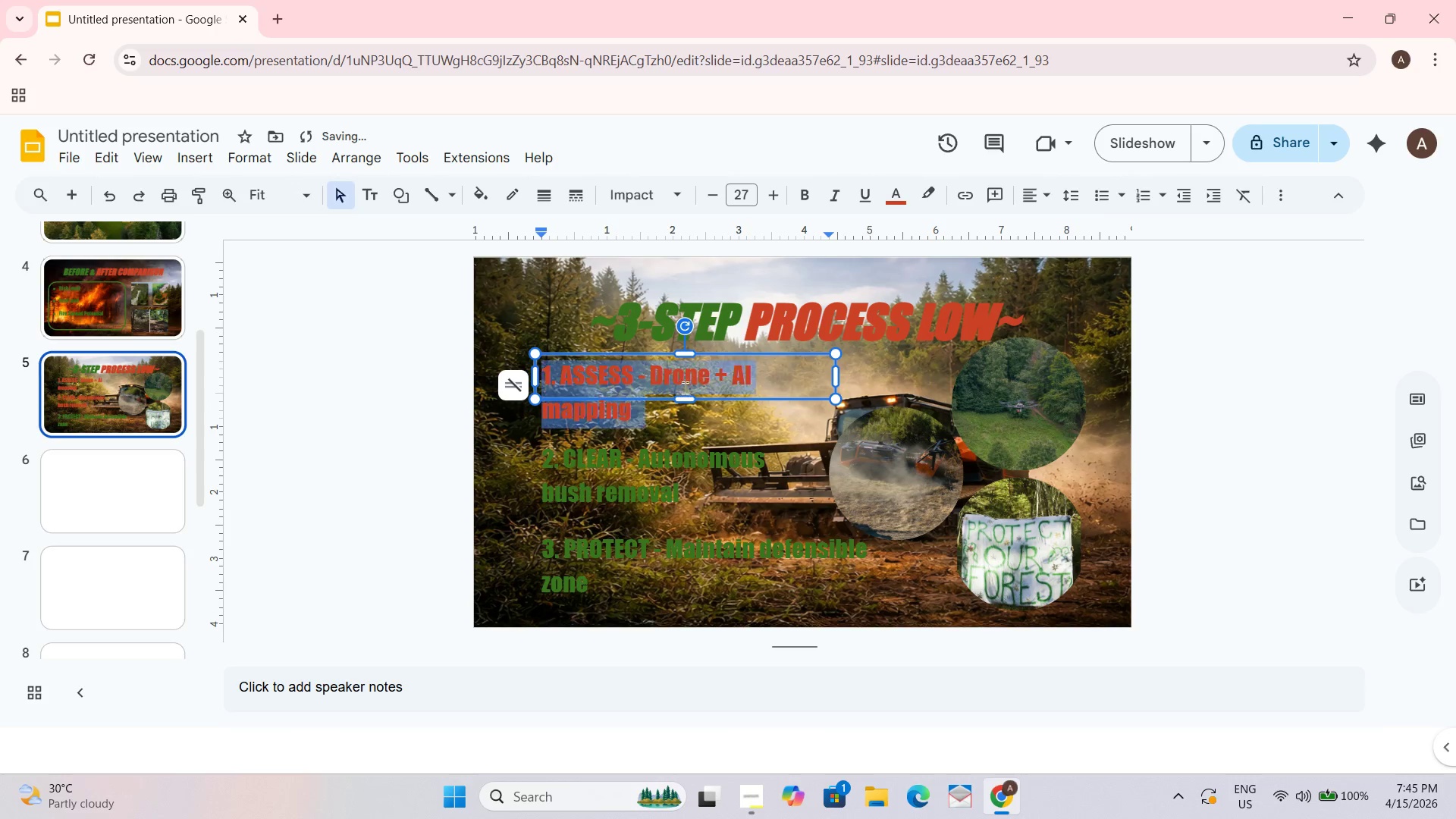 
key(Control+A)
 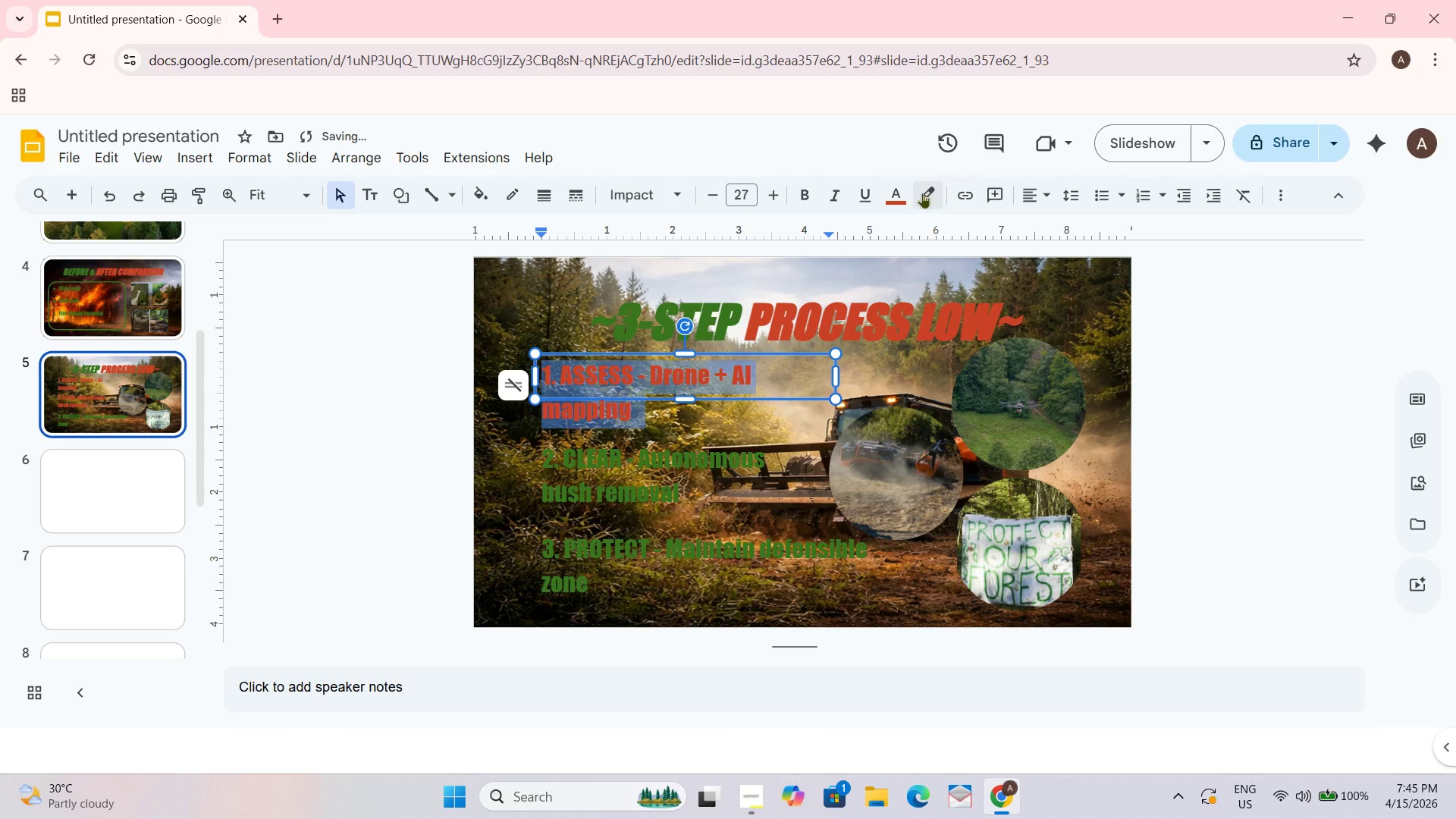 
left_click([894, 196])
 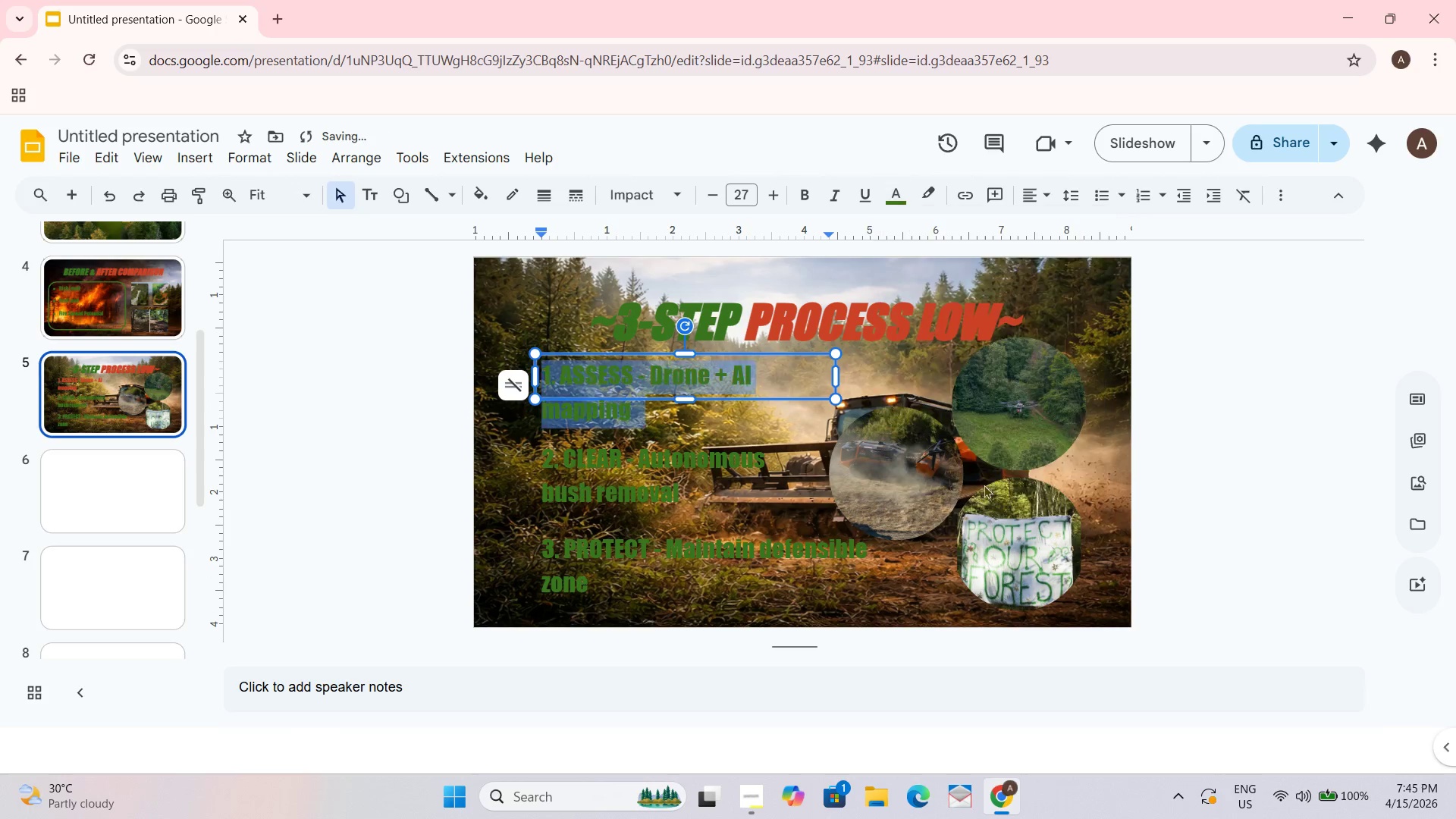 
double_click([1178, 441])
 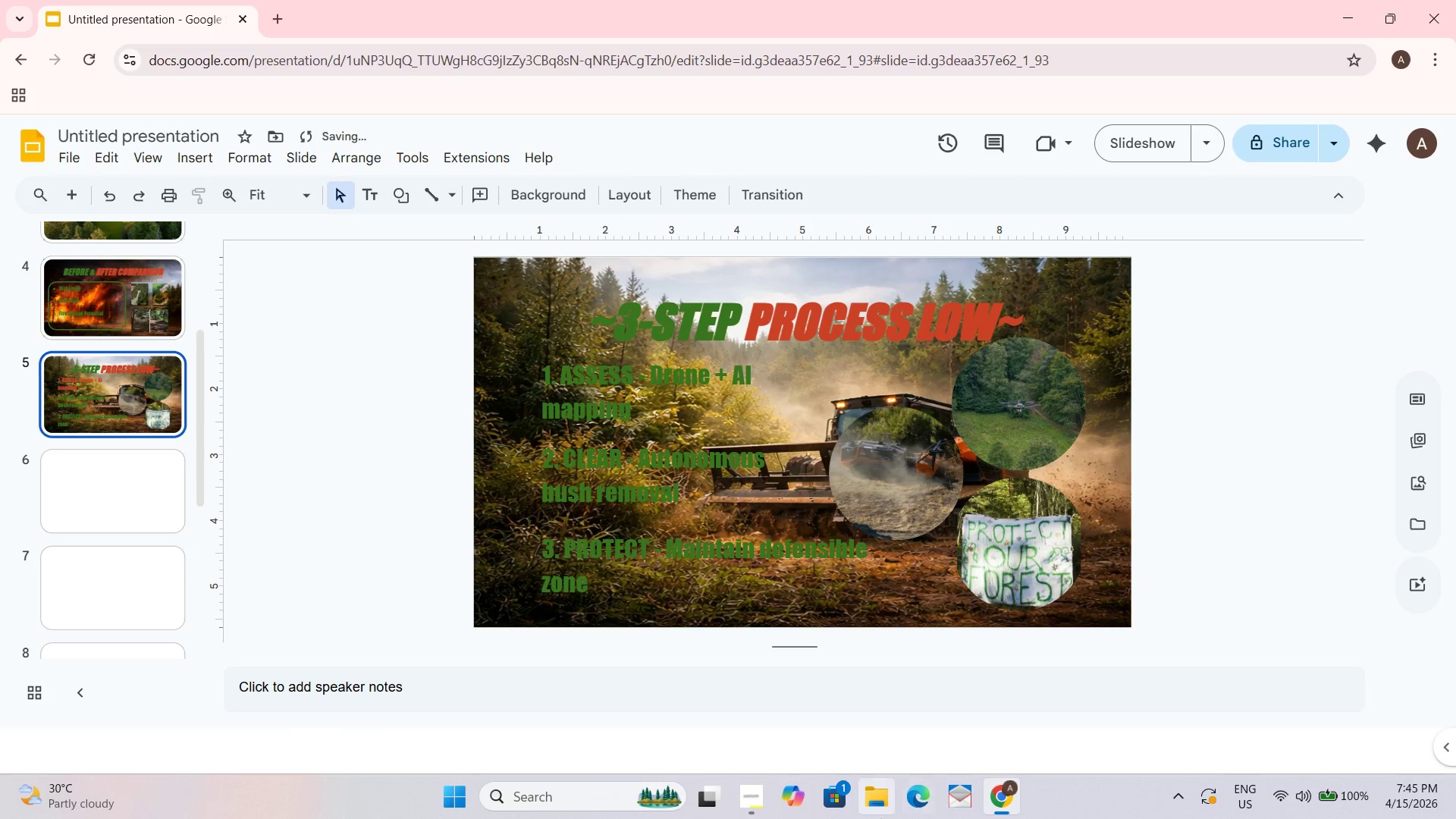 
mouse_move([830, 811])
 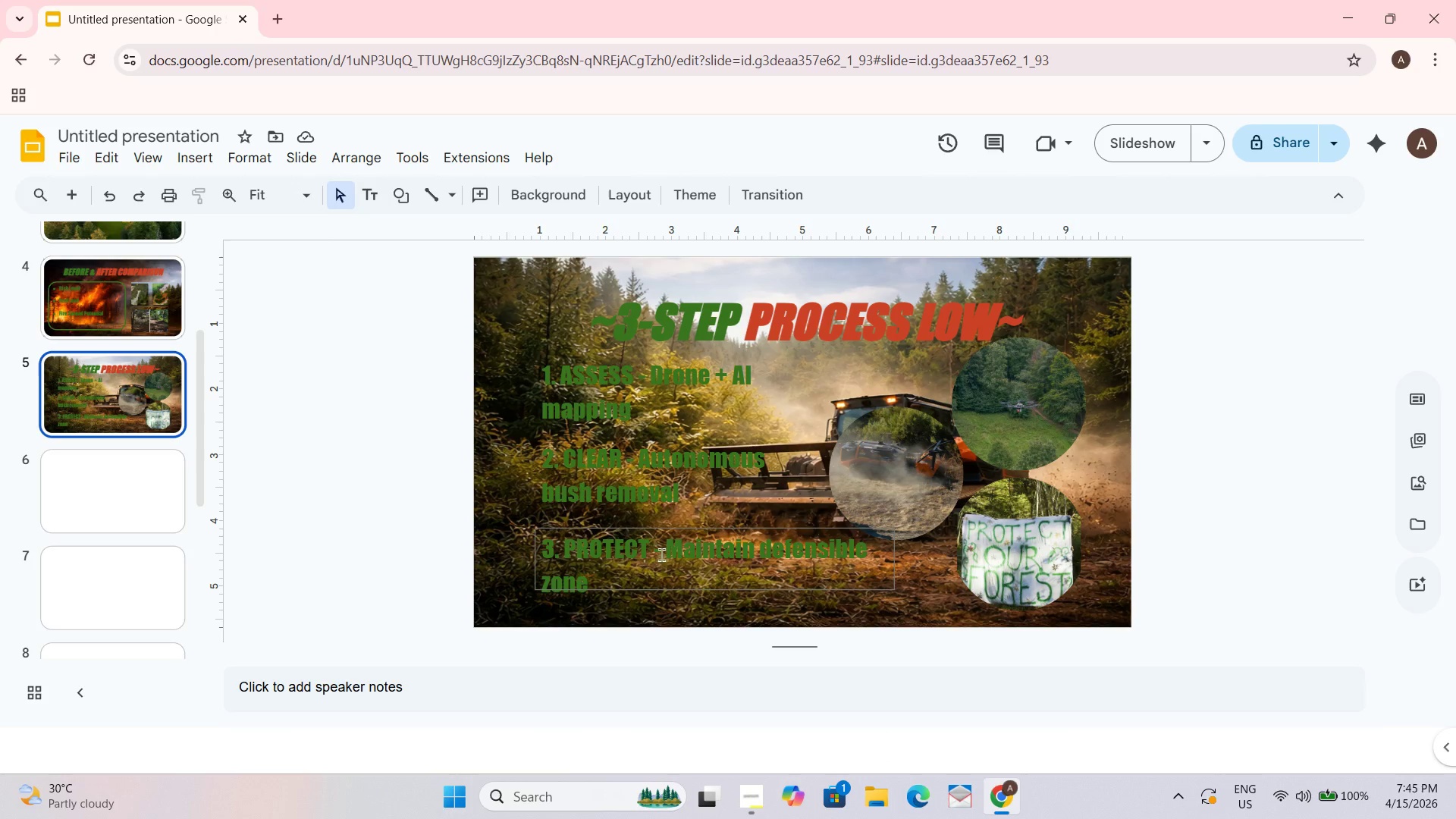 
wait(5.17)
 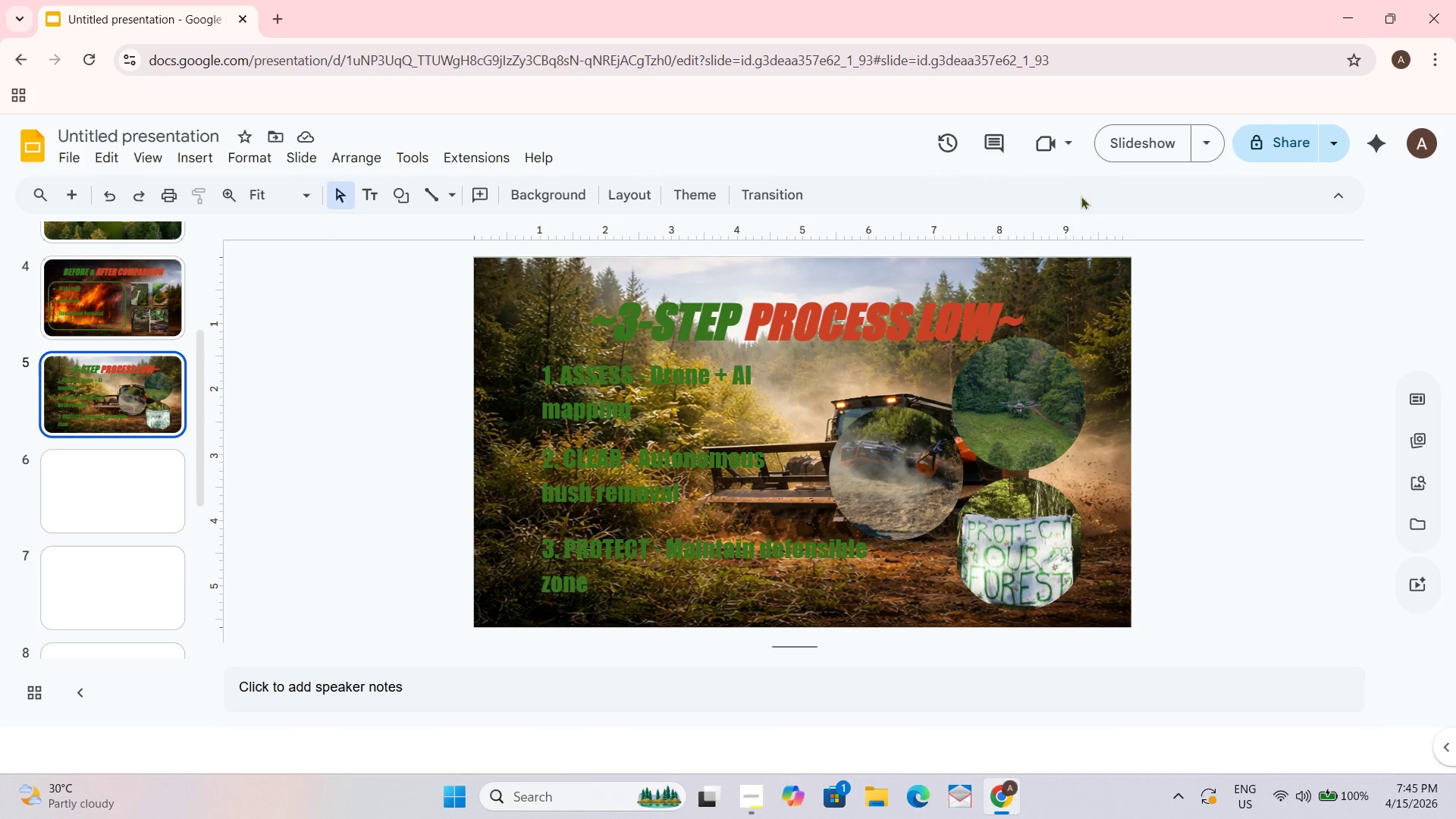 
left_click([214, 155])
 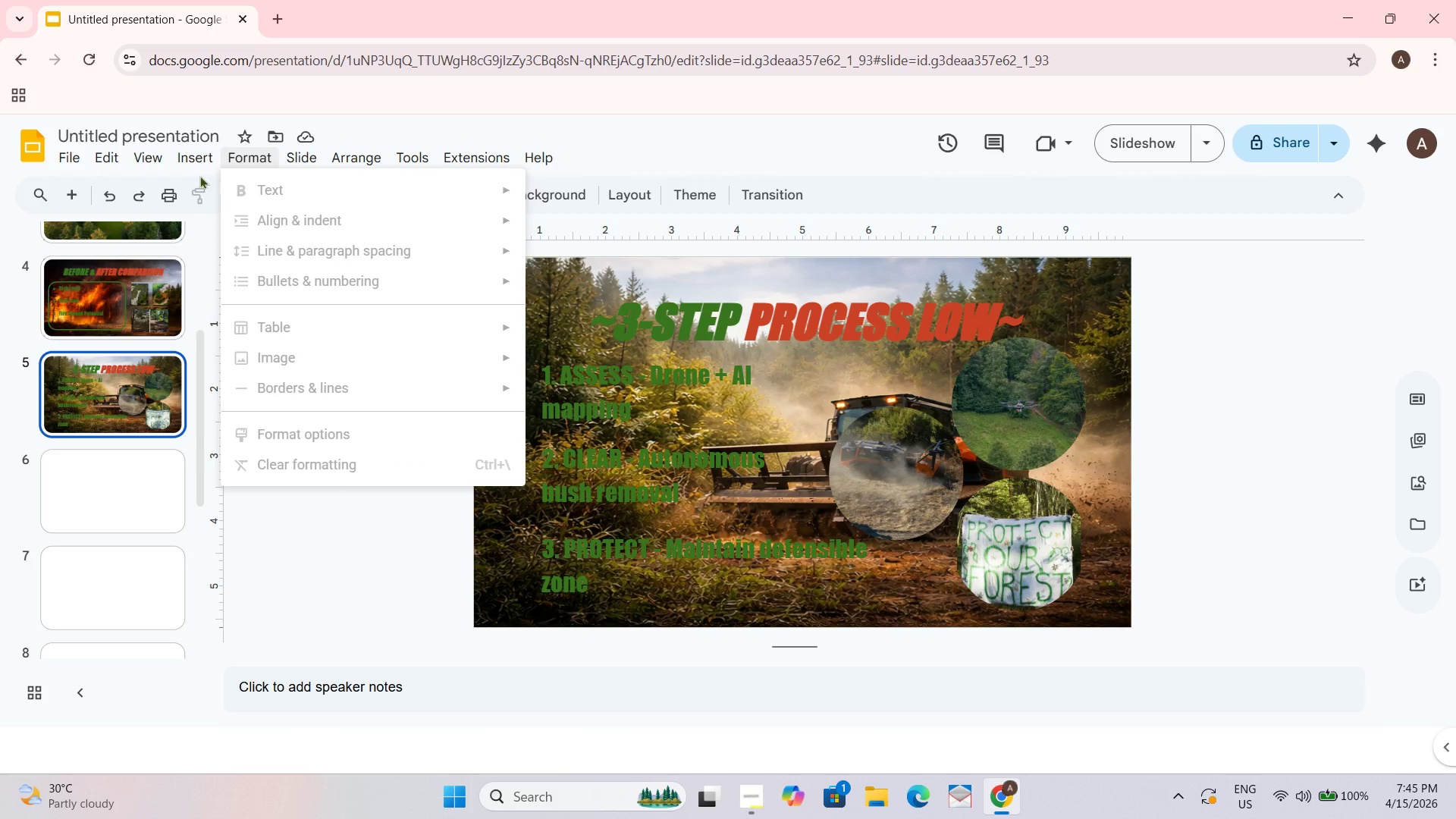 
left_click([187, 153])
 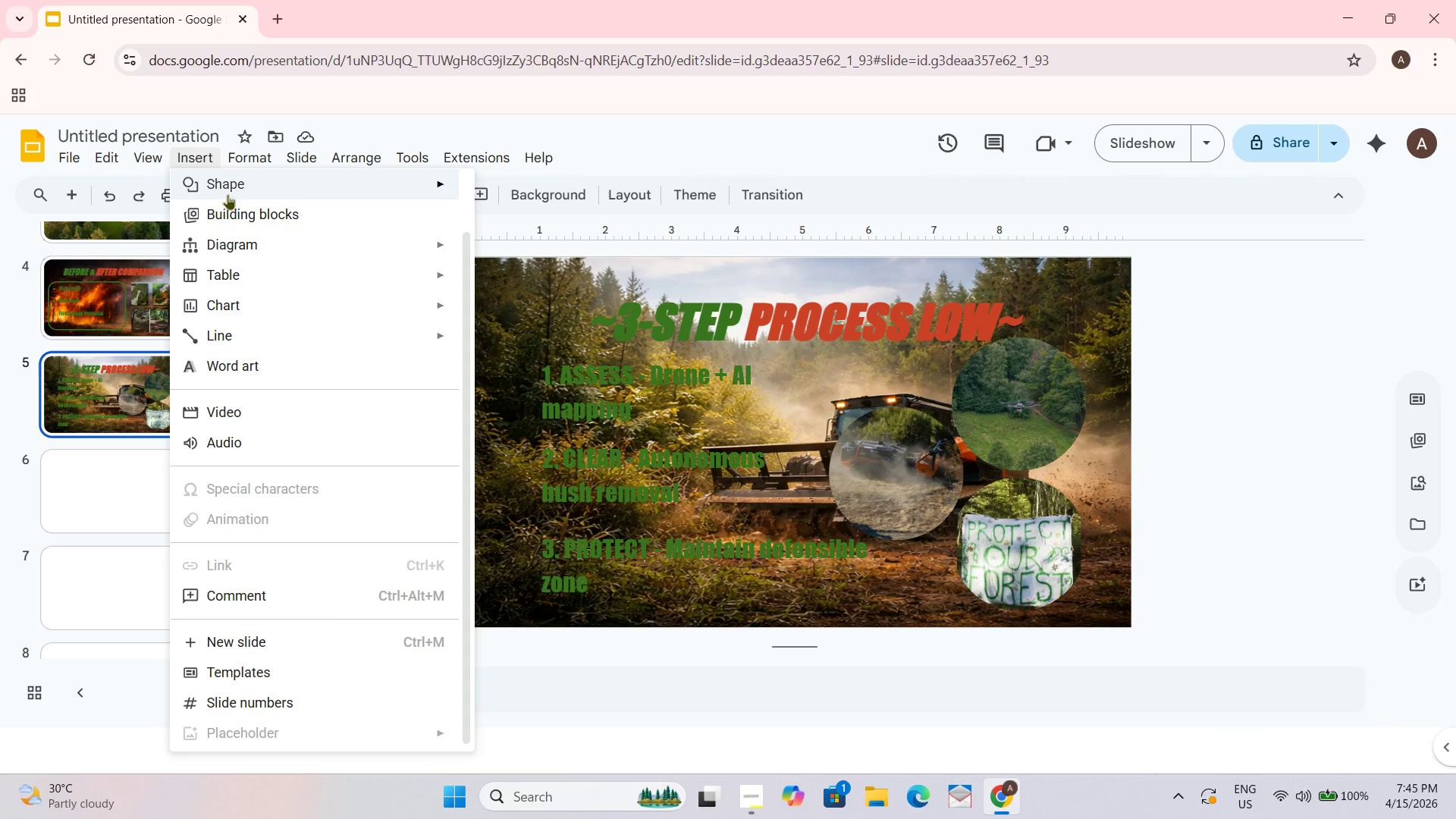 
left_click([228, 191])
 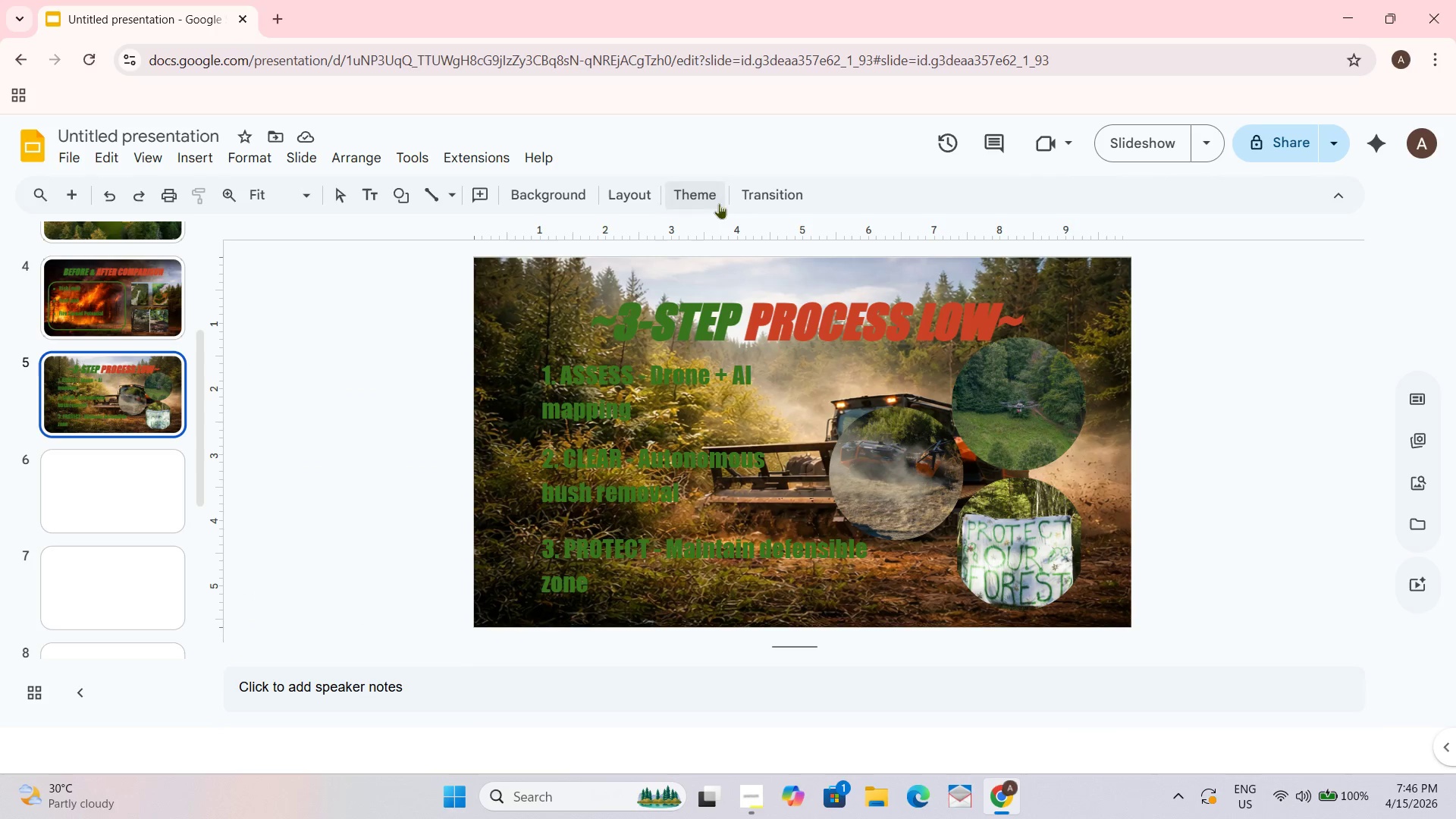 
left_click_drag(start_coordinate=[511, 372], to_coordinate=[819, 470])
 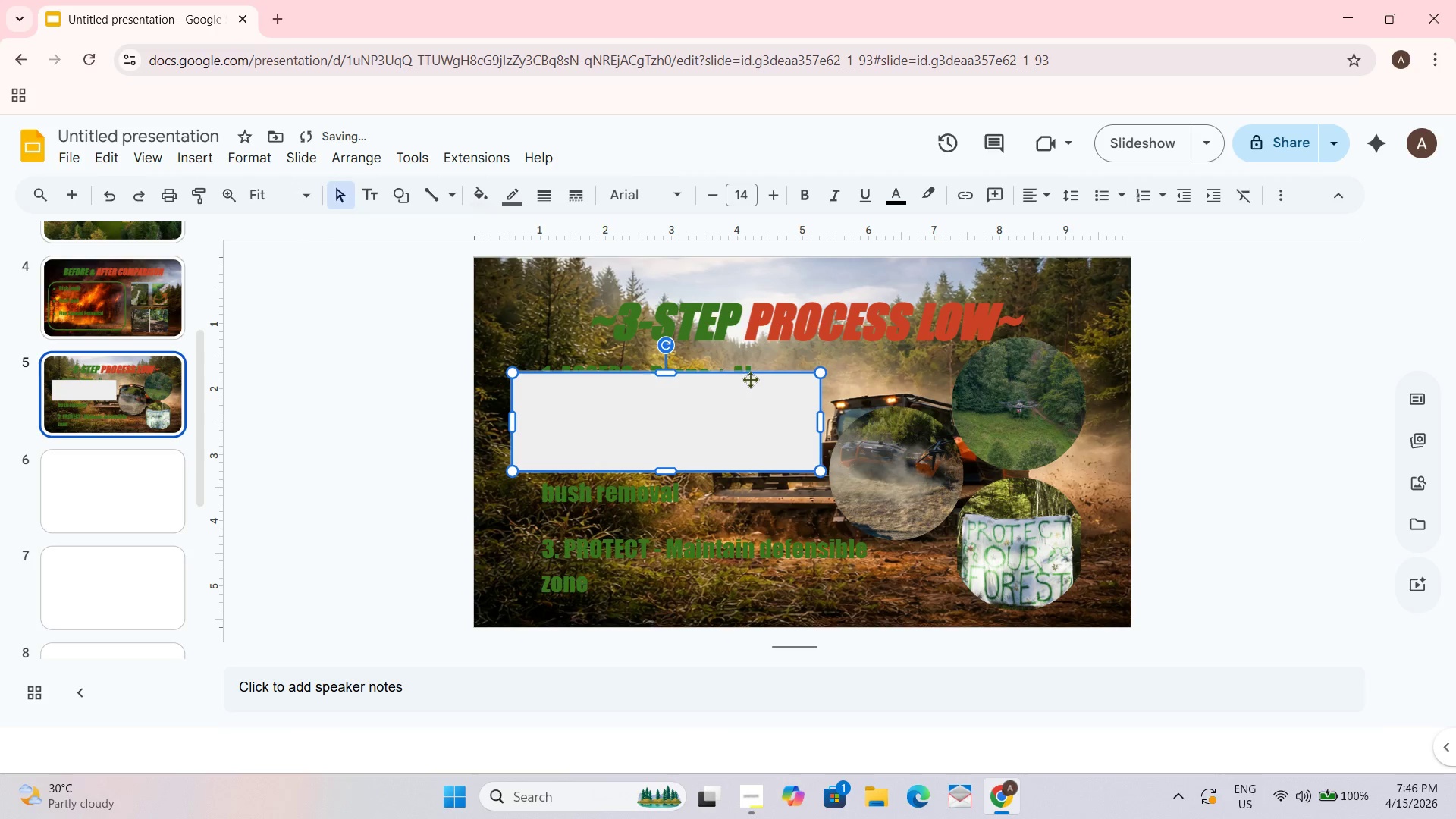 
left_click_drag(start_coordinate=[752, 378], to_coordinate=[766, 366])
 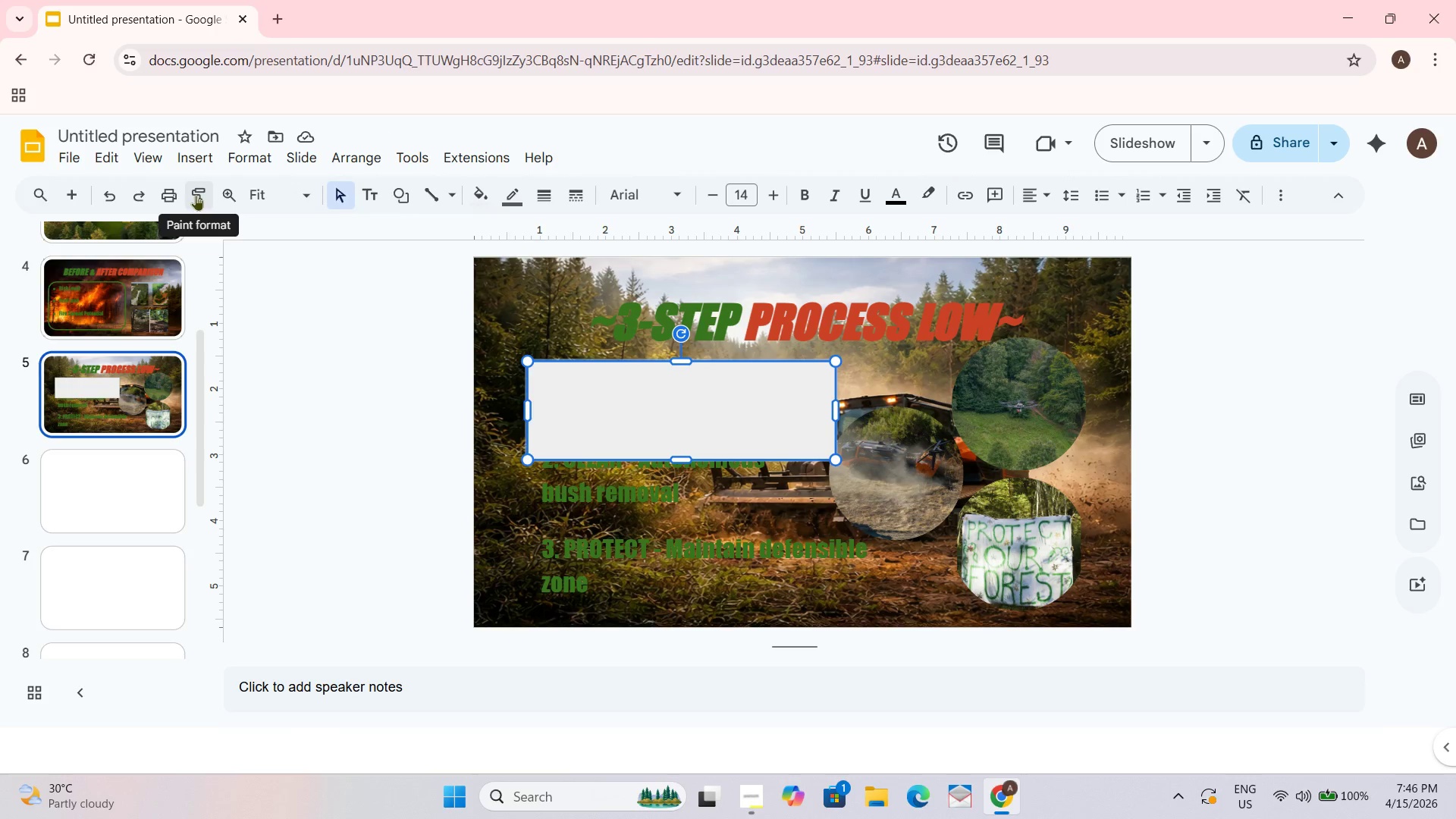 
wait(7.05)
 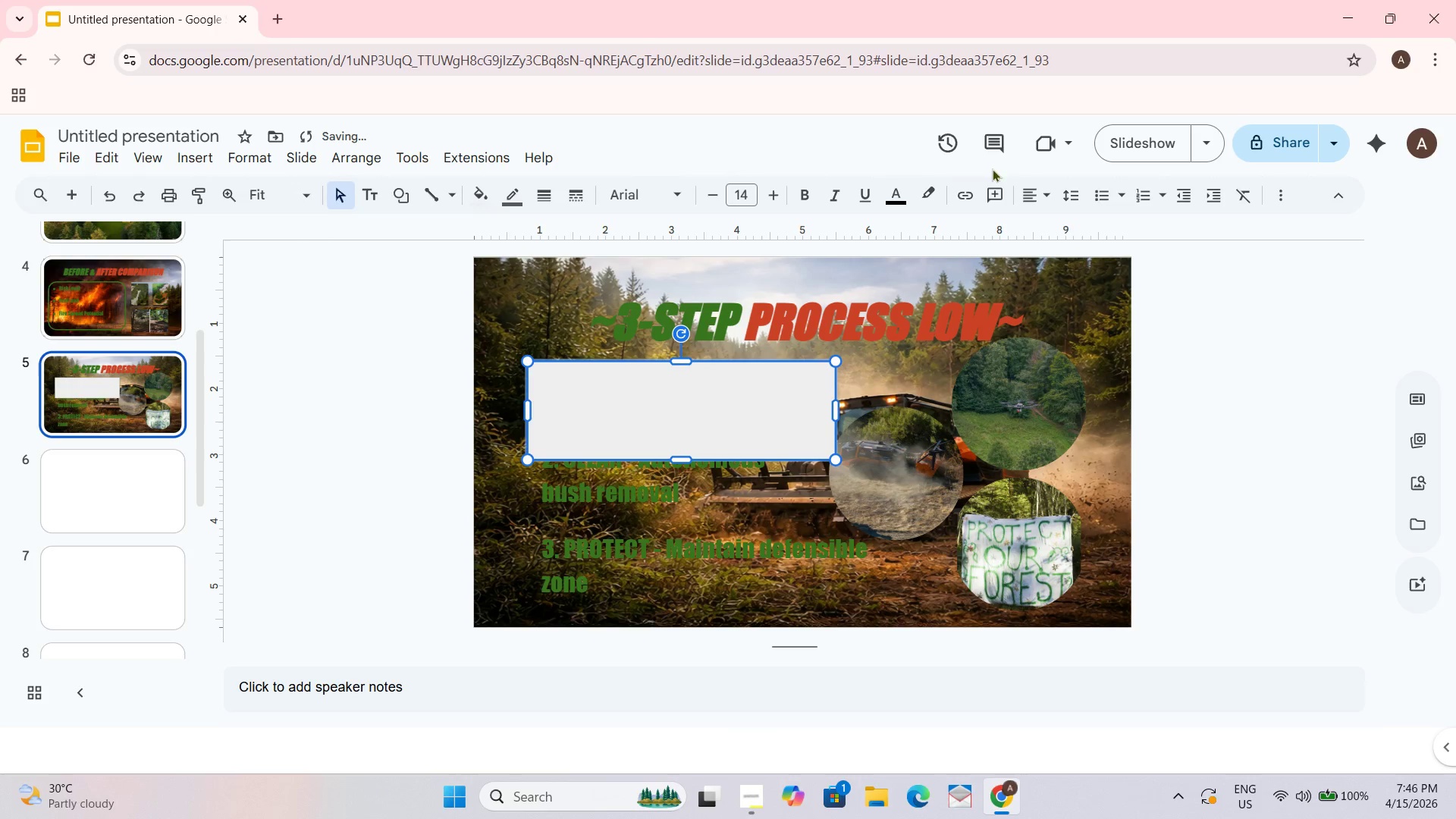 
left_click([259, 155])
 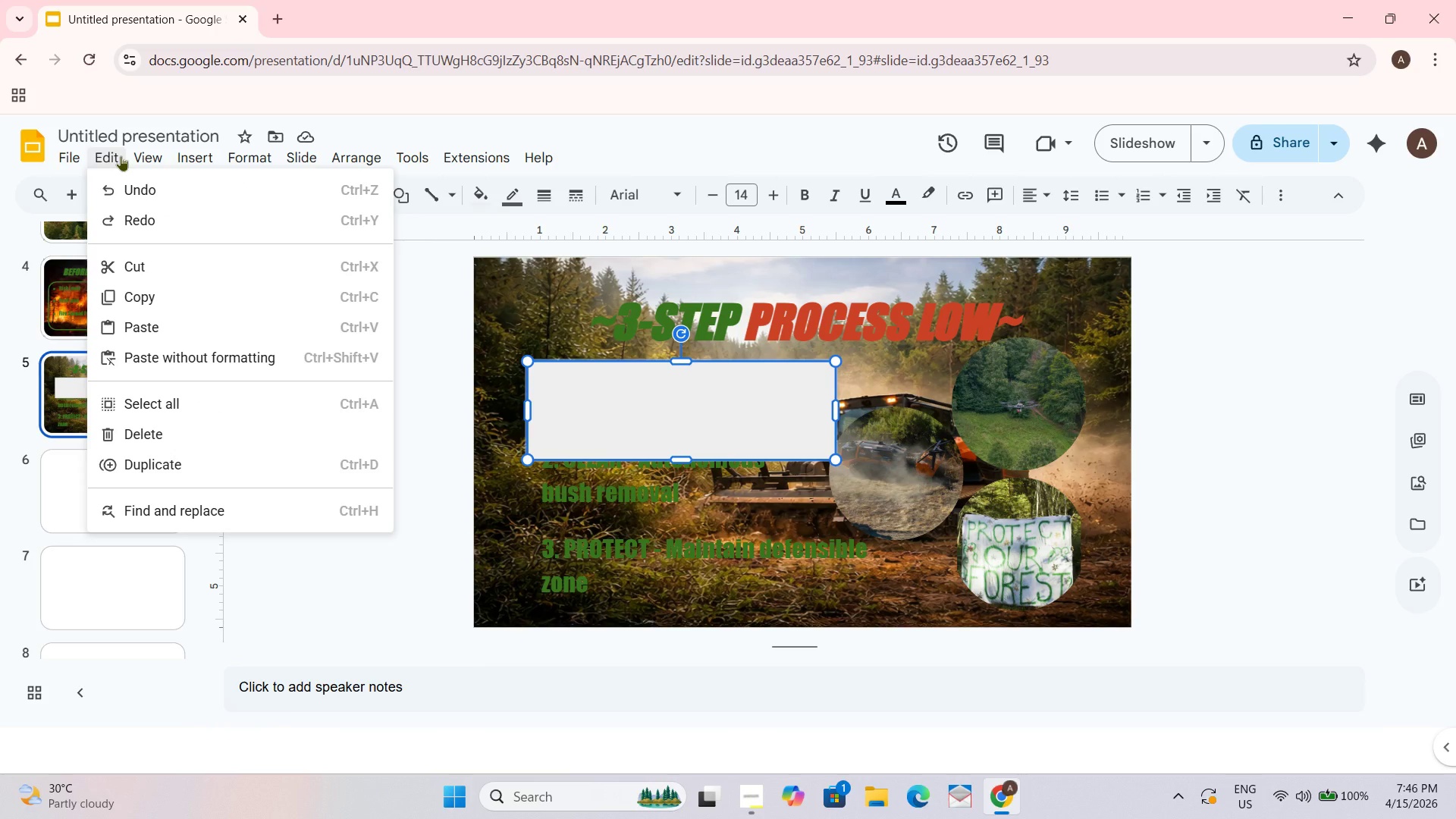 
wait(13.28)
 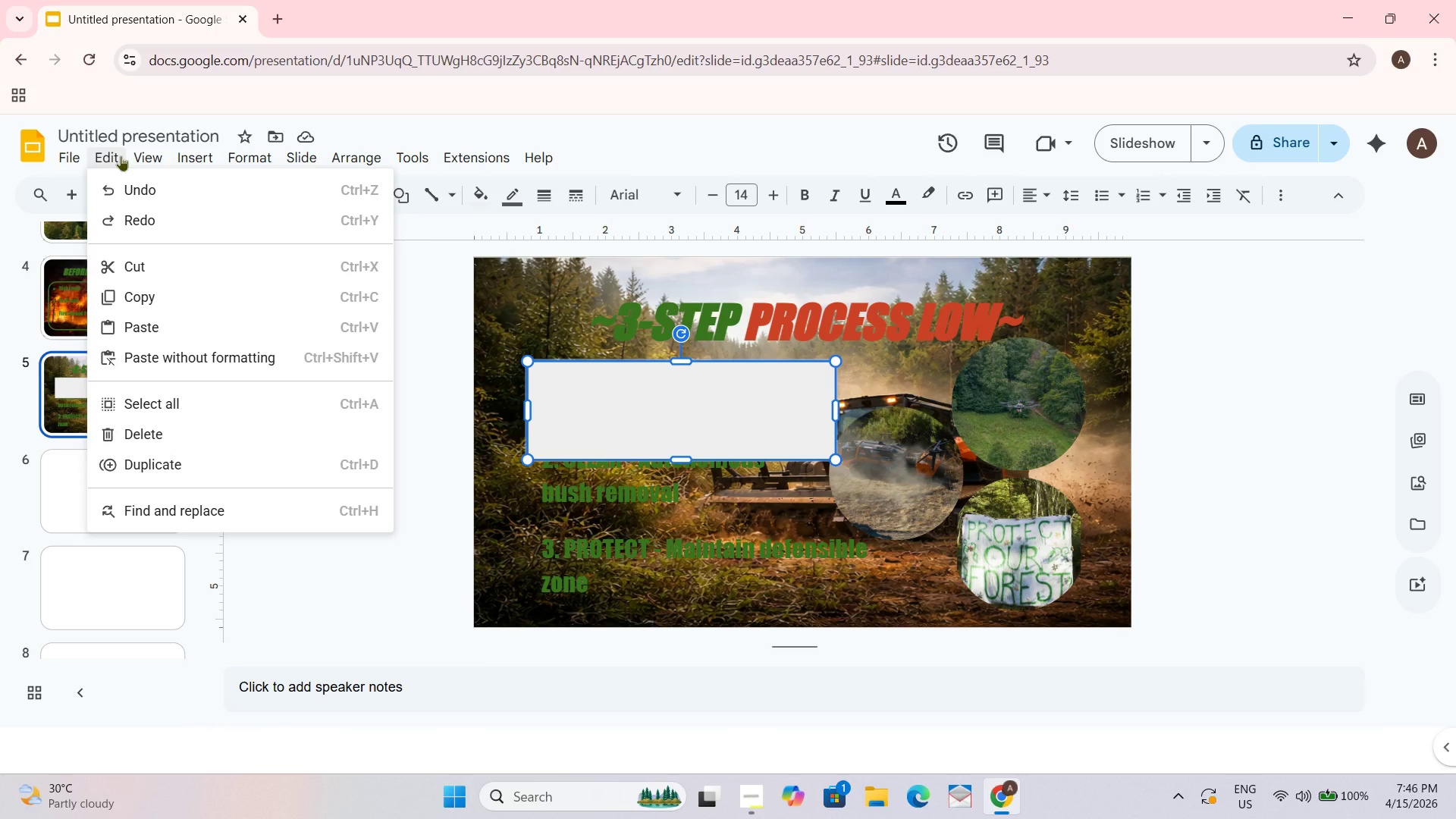 
mouse_move([308, 151])
 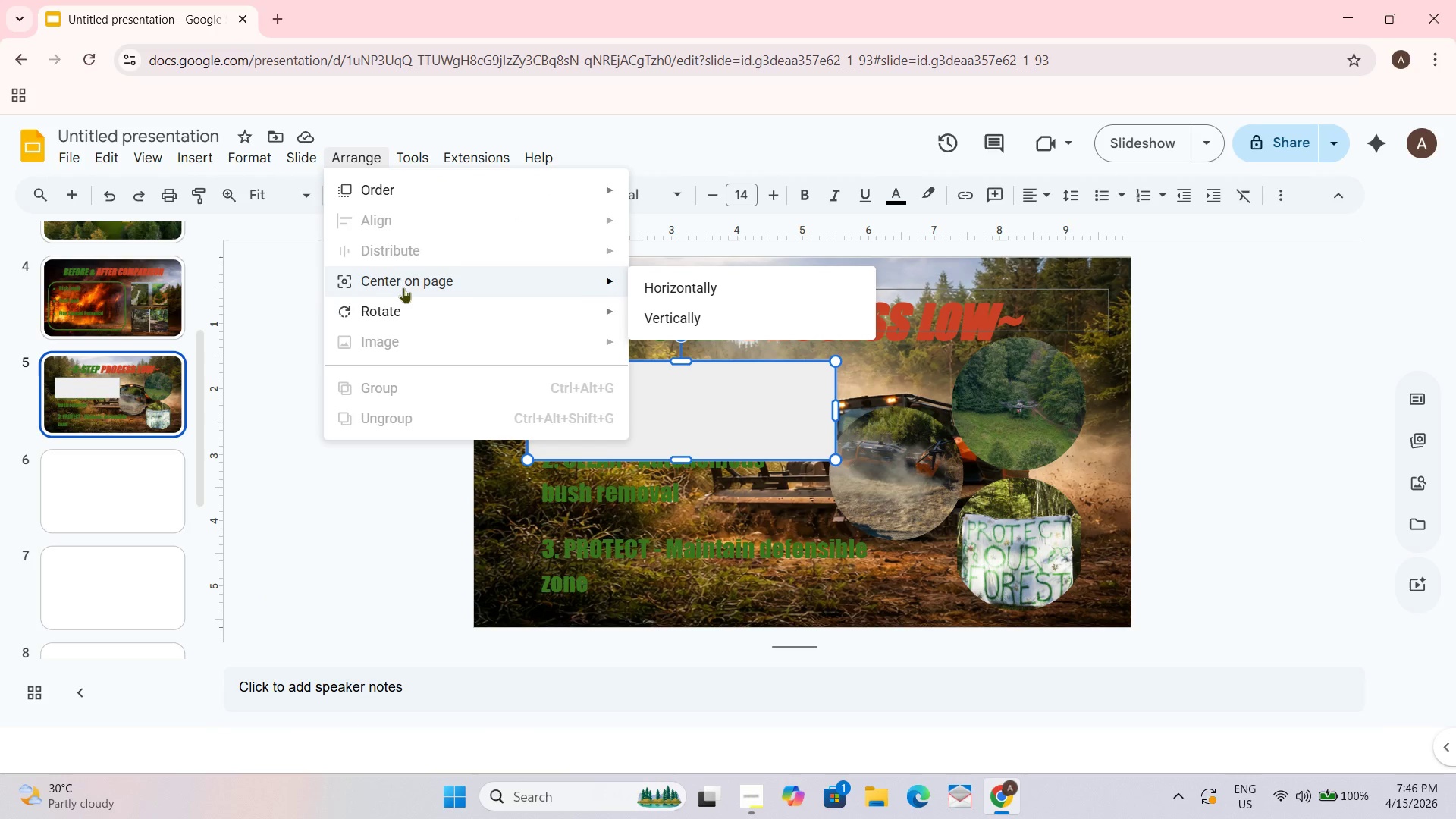 
mouse_move([446, 162])
 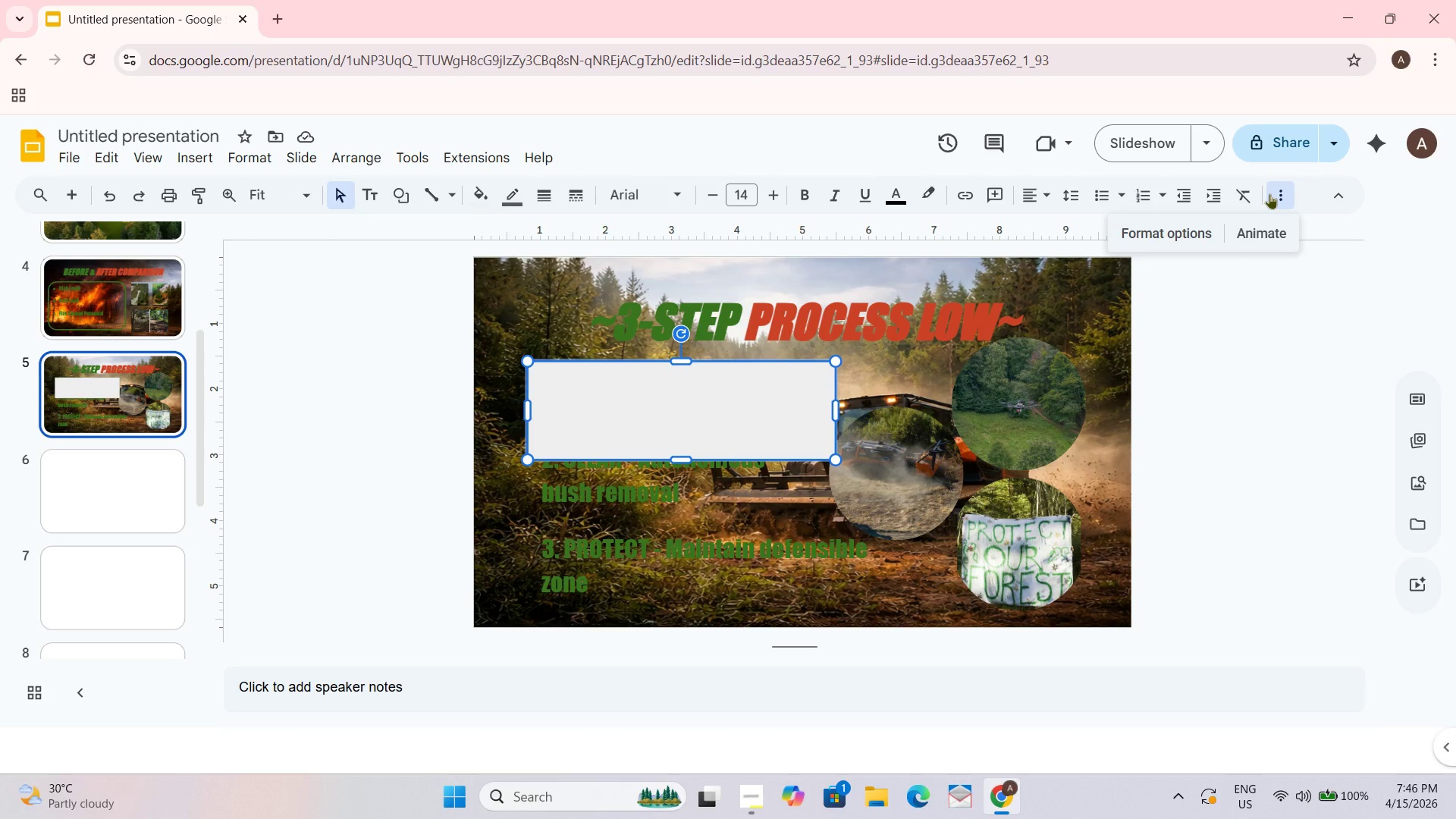 
wait(12.69)
 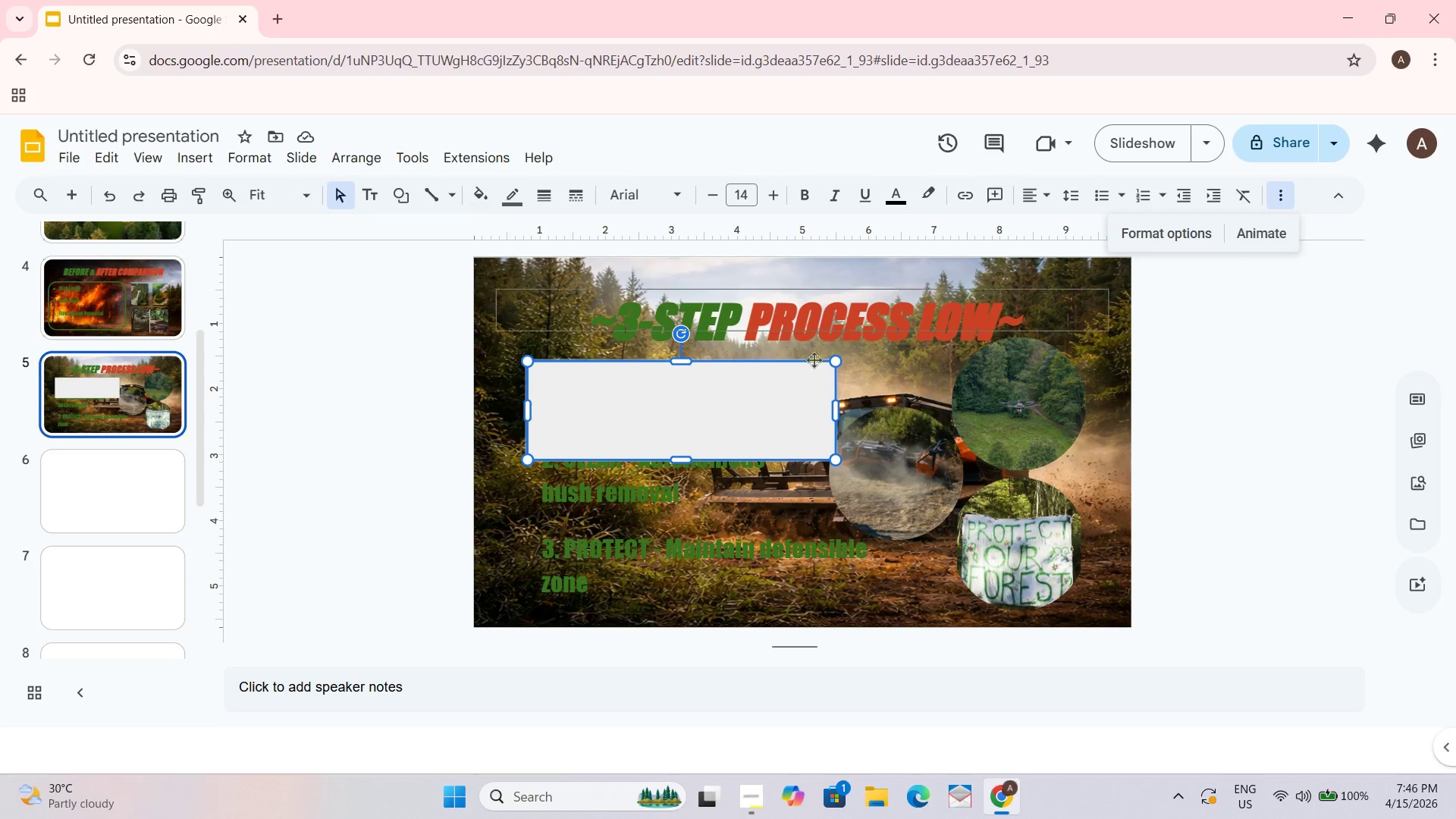 
key(Control+Z)
 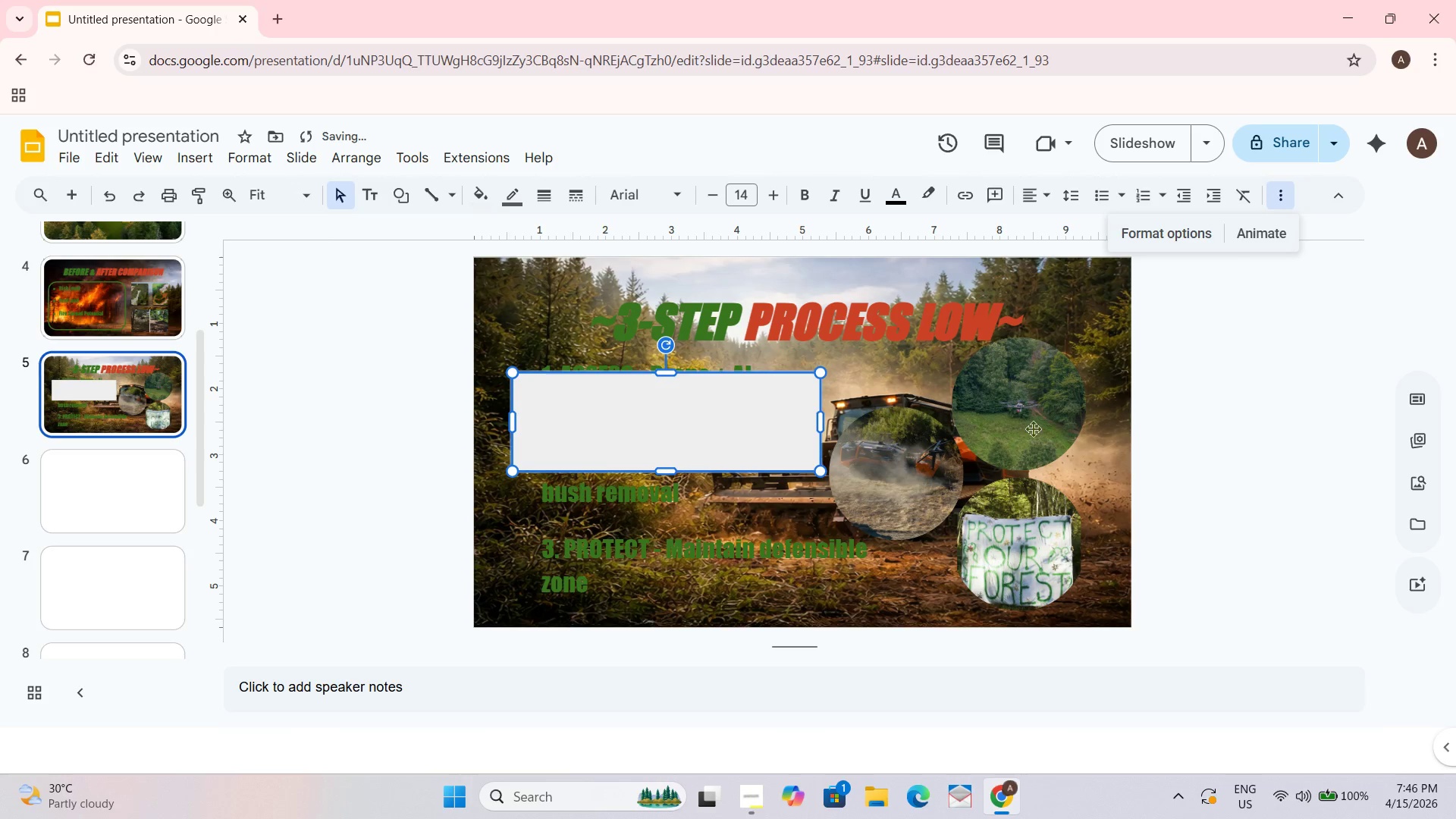 
key(Control+ControlLeft)
 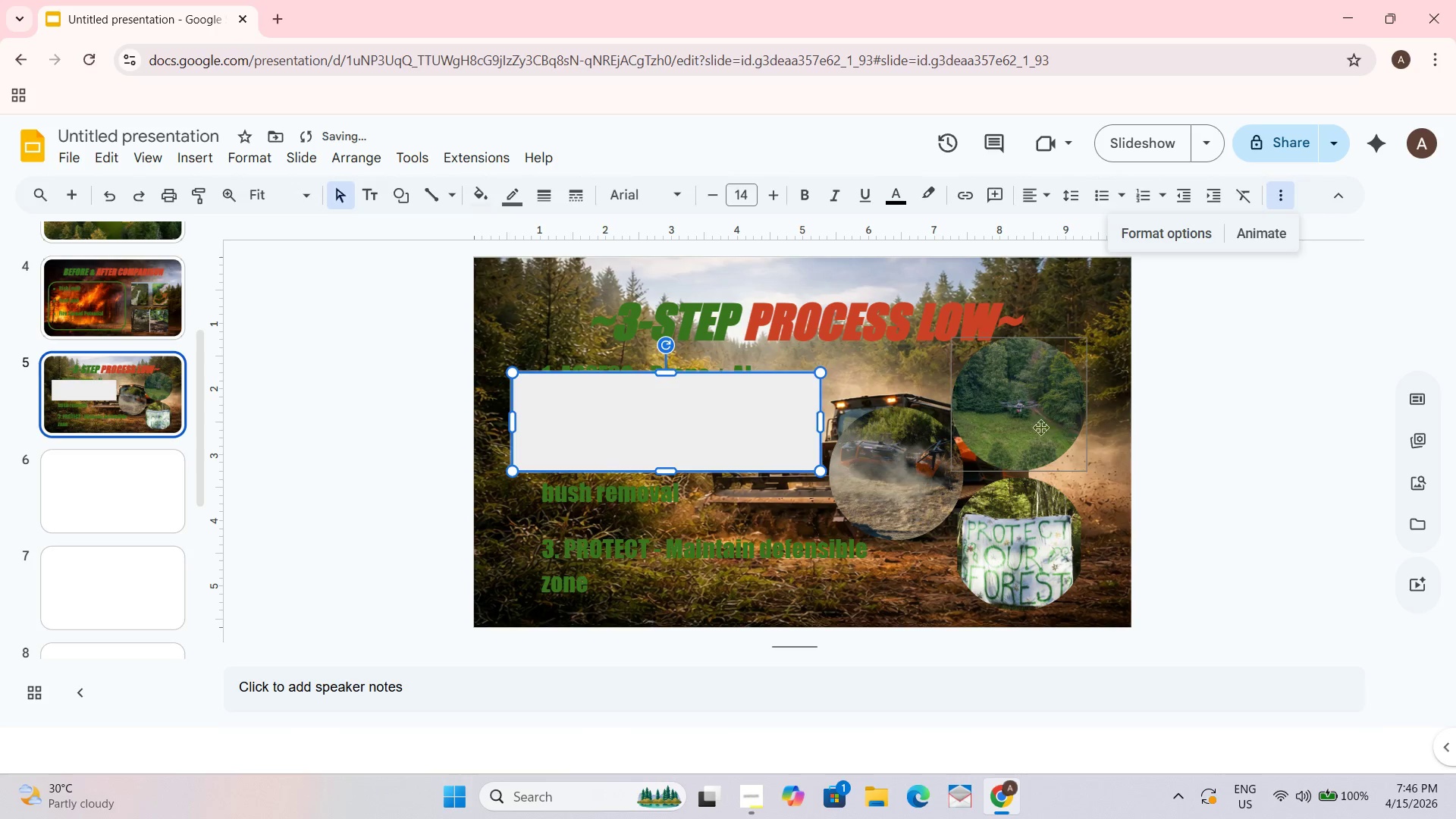 
key(Control+Z)
 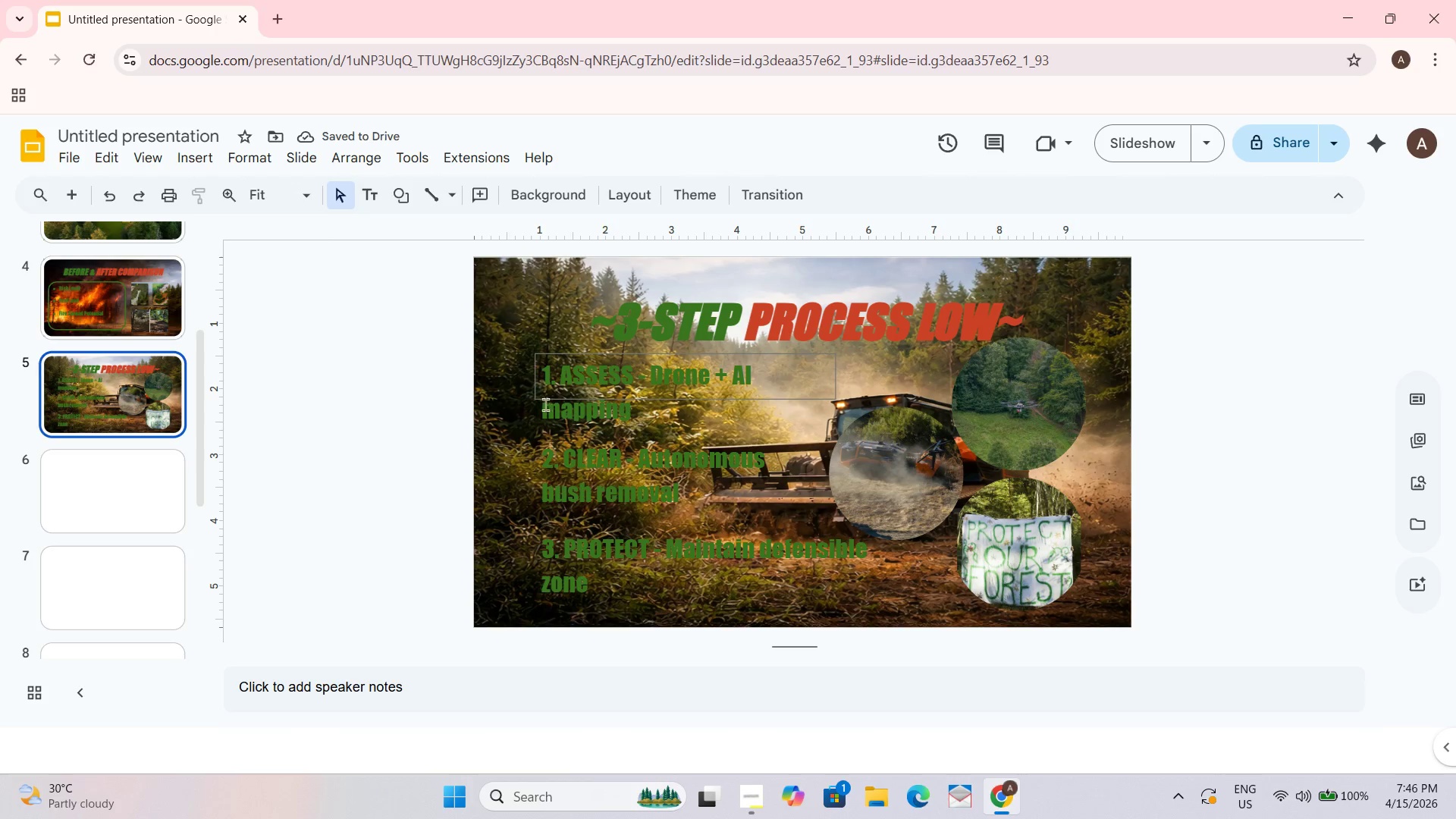 
wait(5.83)
 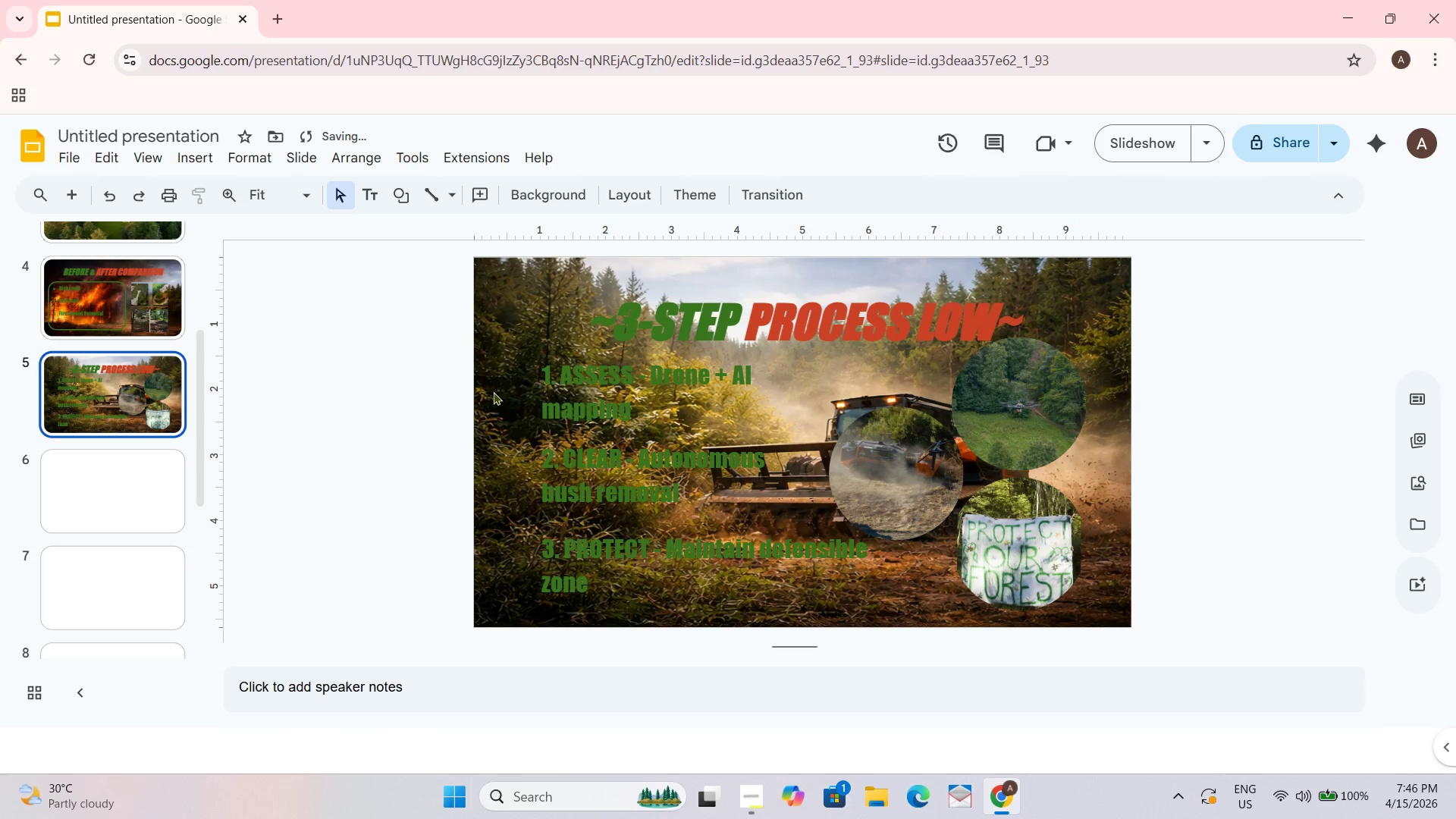 
left_click_drag(start_coordinate=[542, 370], to_coordinate=[773, 496])
 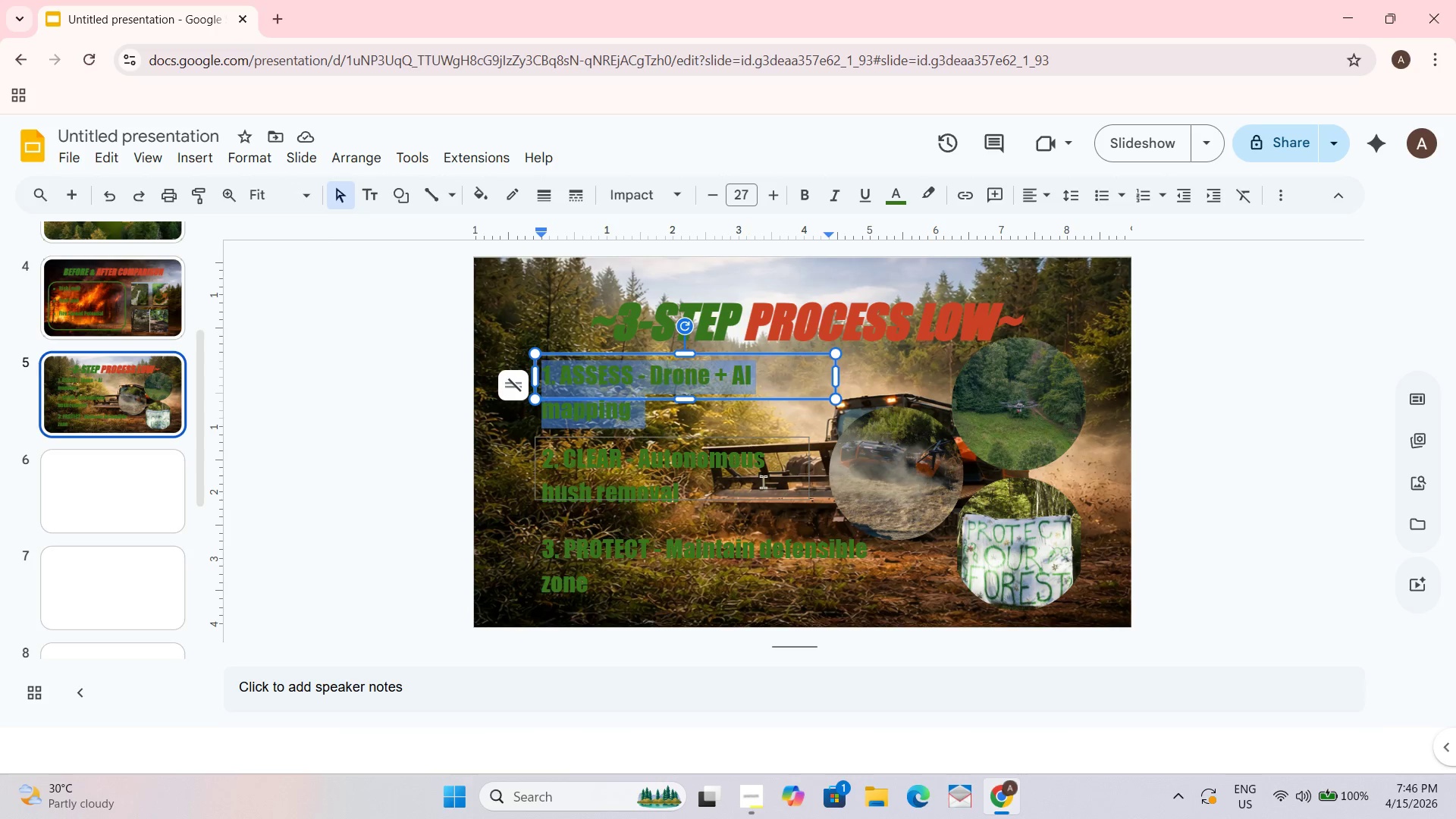 
key(Control+ControlLeft)
 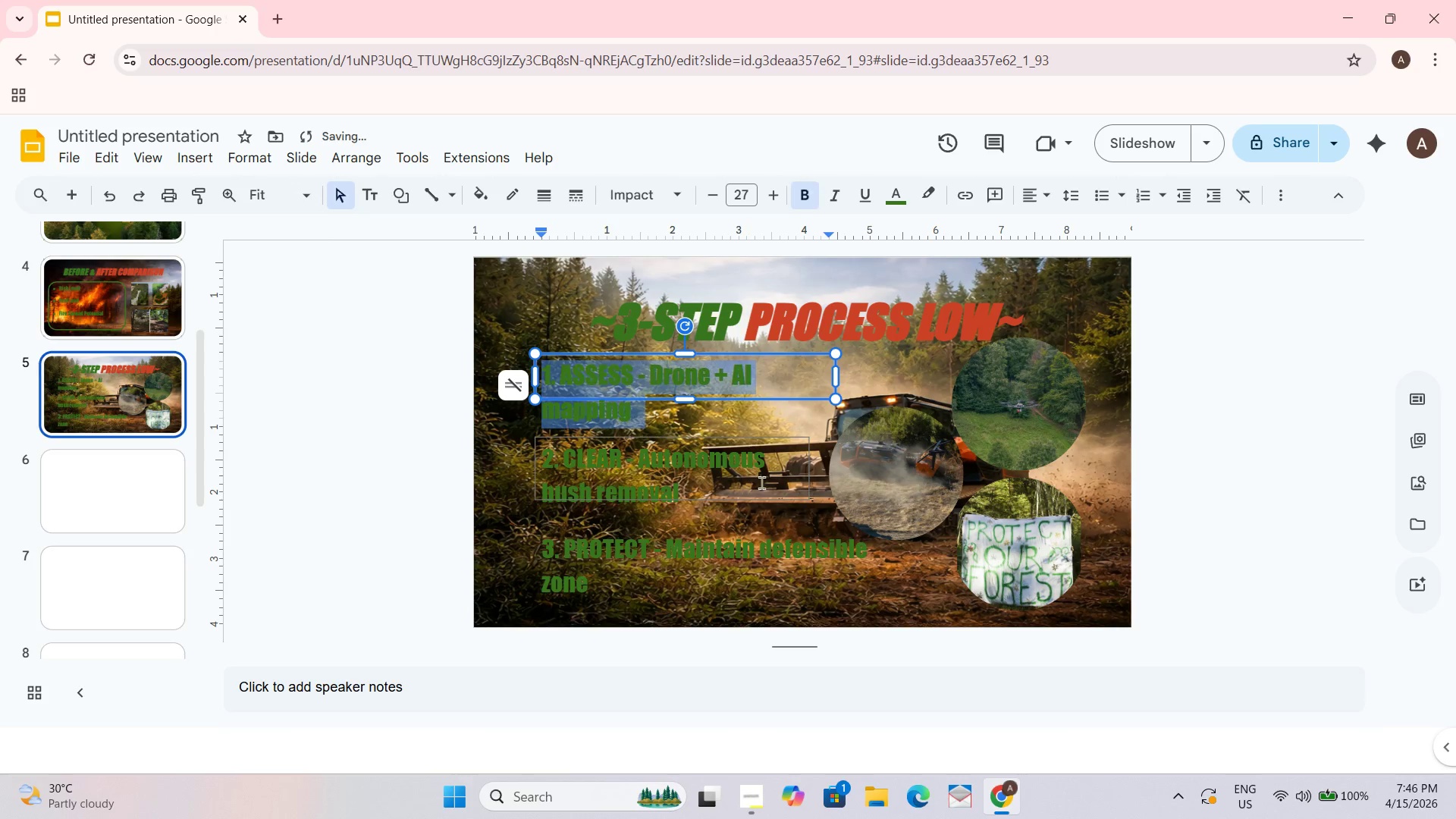 
key(Control+B)
 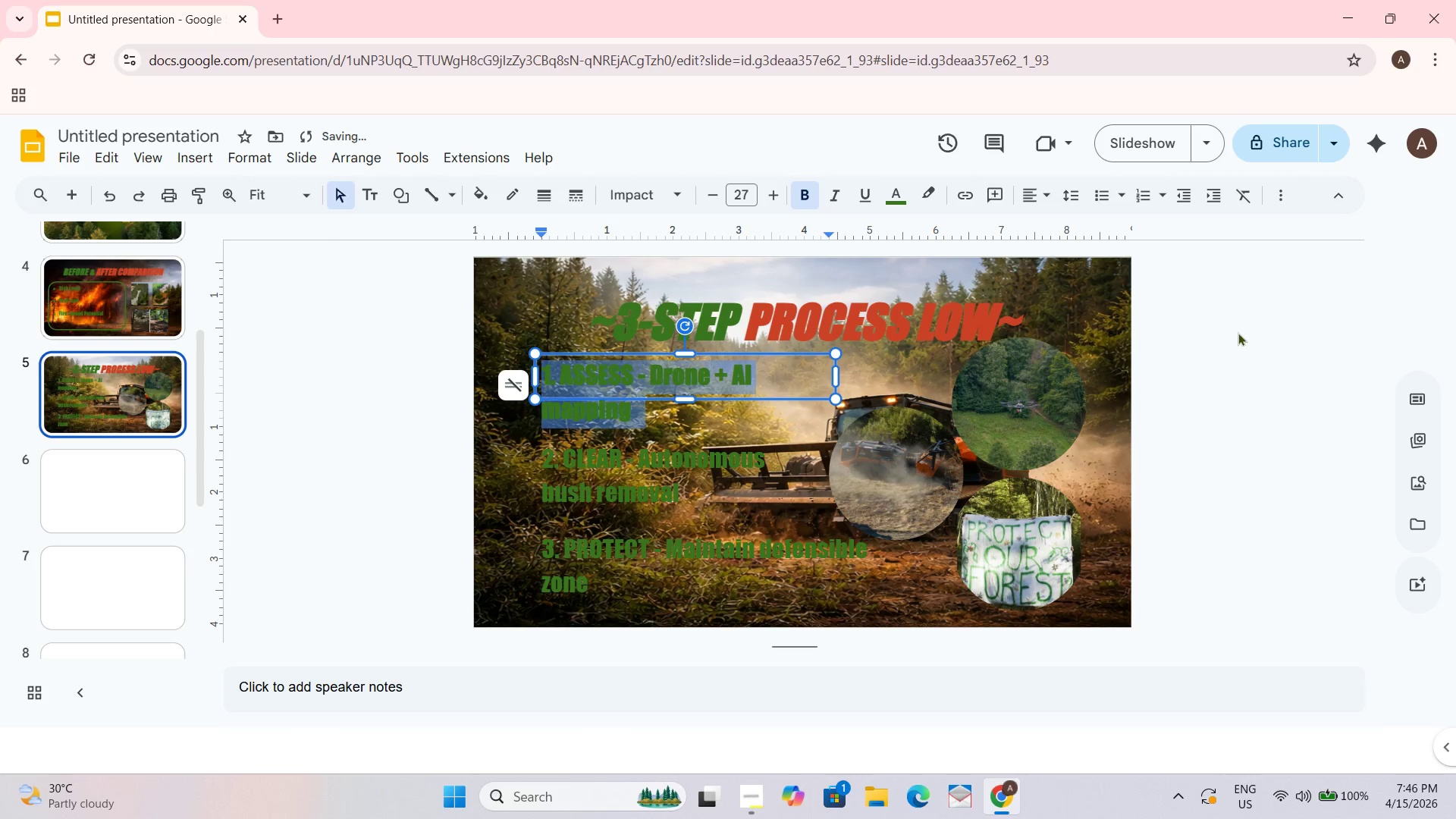 
left_click([1227, 337])
 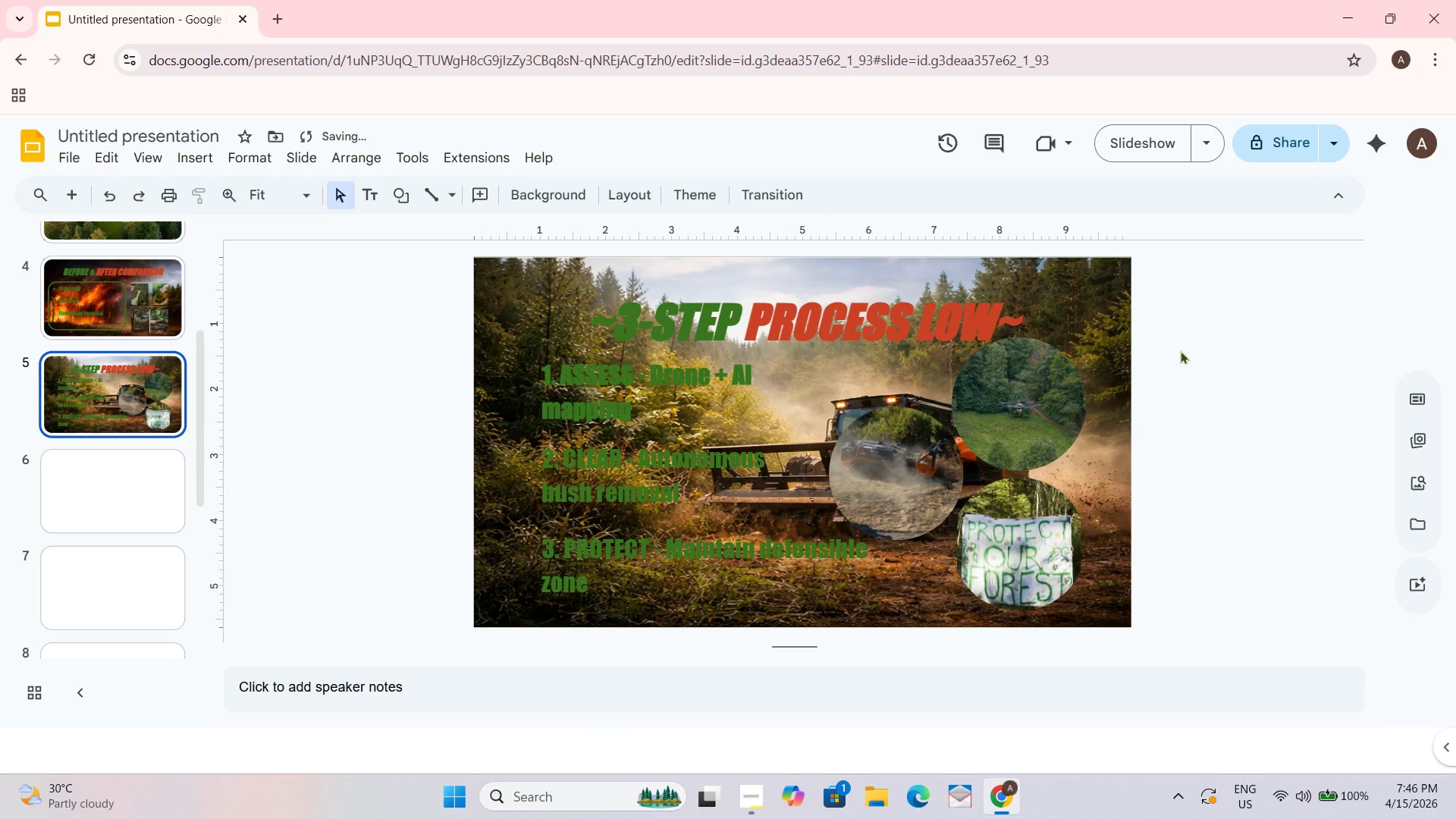 
left_click_drag(start_coordinate=[651, 419], to_coordinate=[618, 425])
 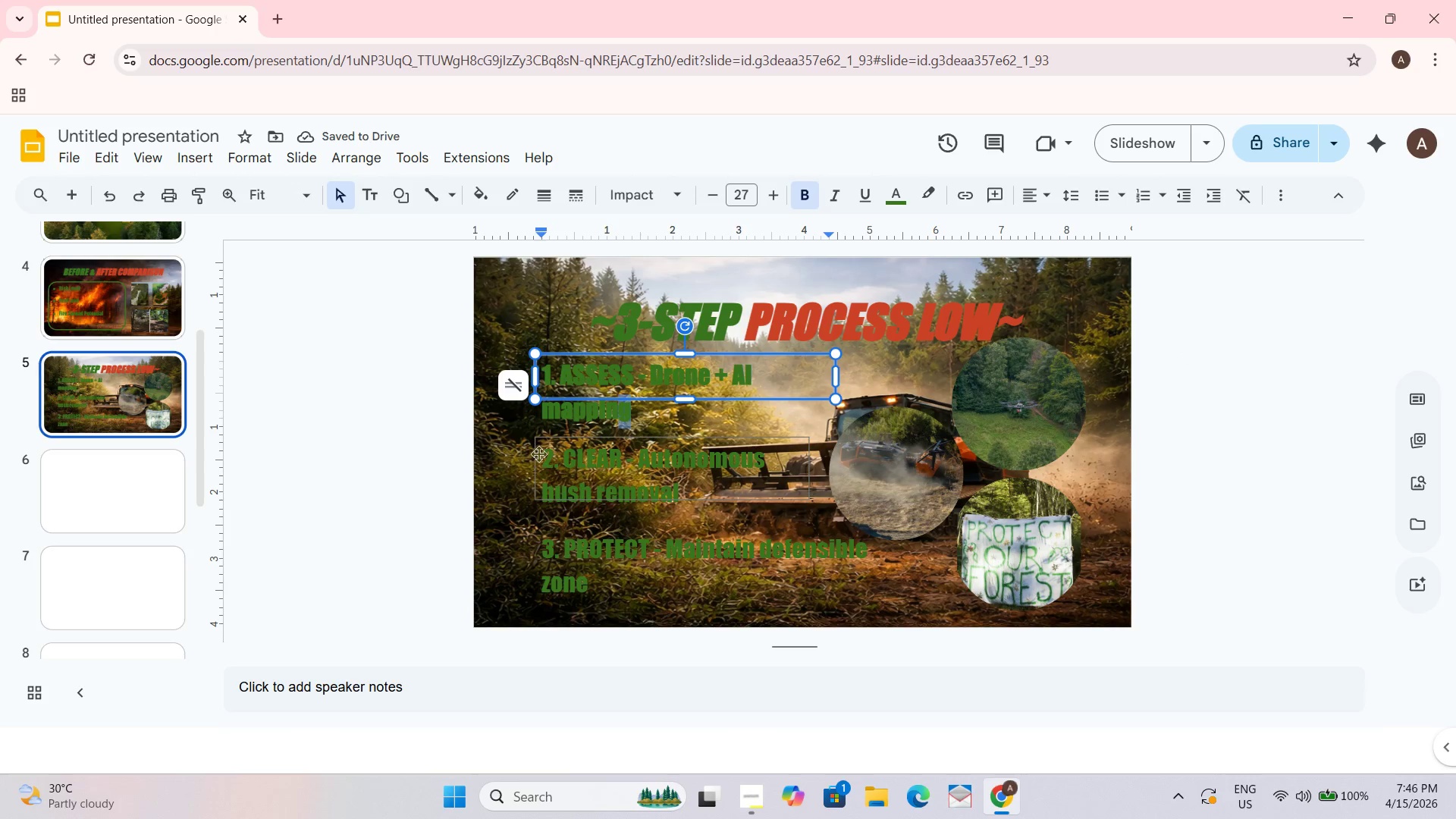 
key(Control+Z)
 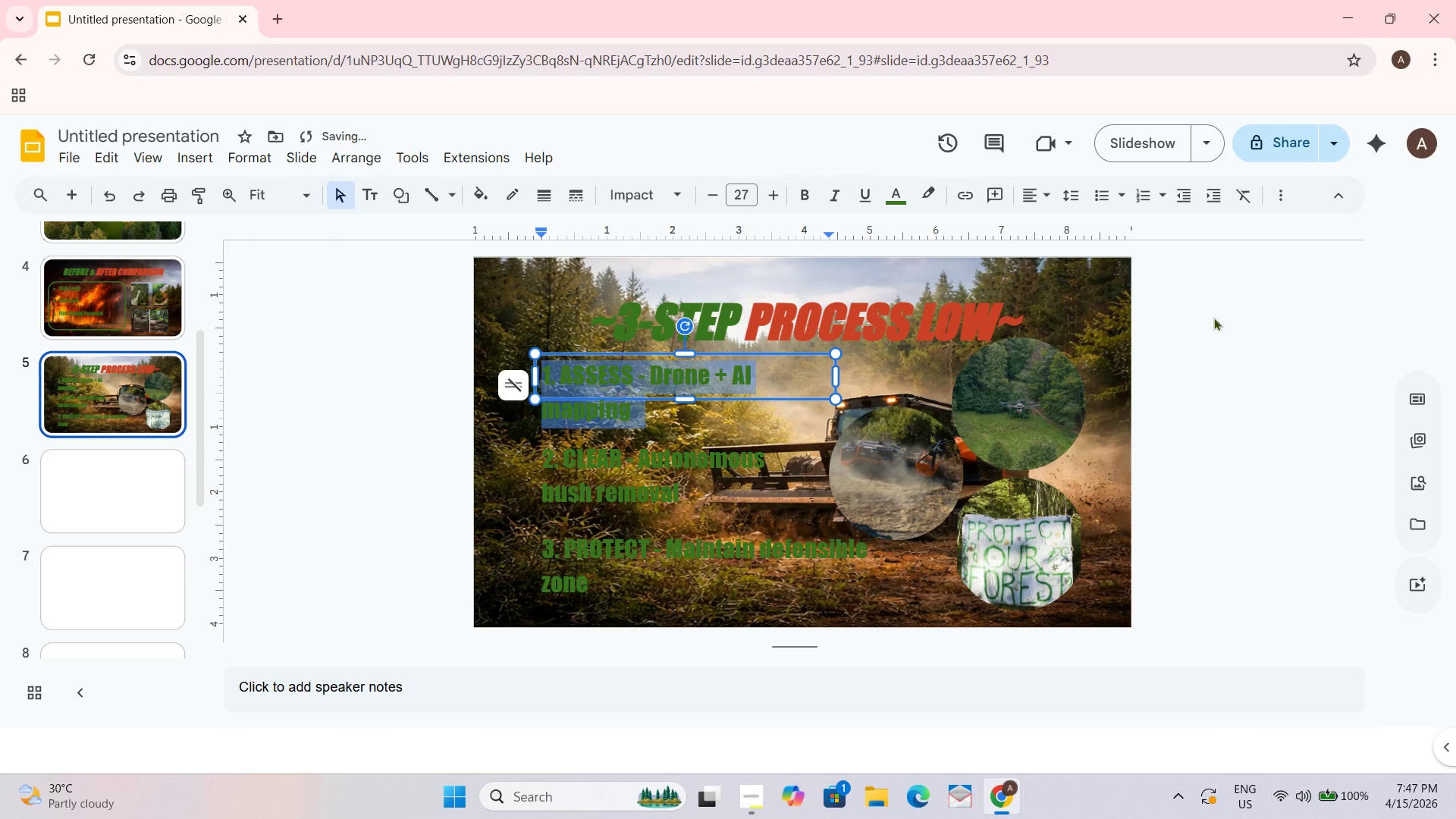 
left_click_drag(start_coordinate=[1215, 309], to_coordinate=[1216, 297])
 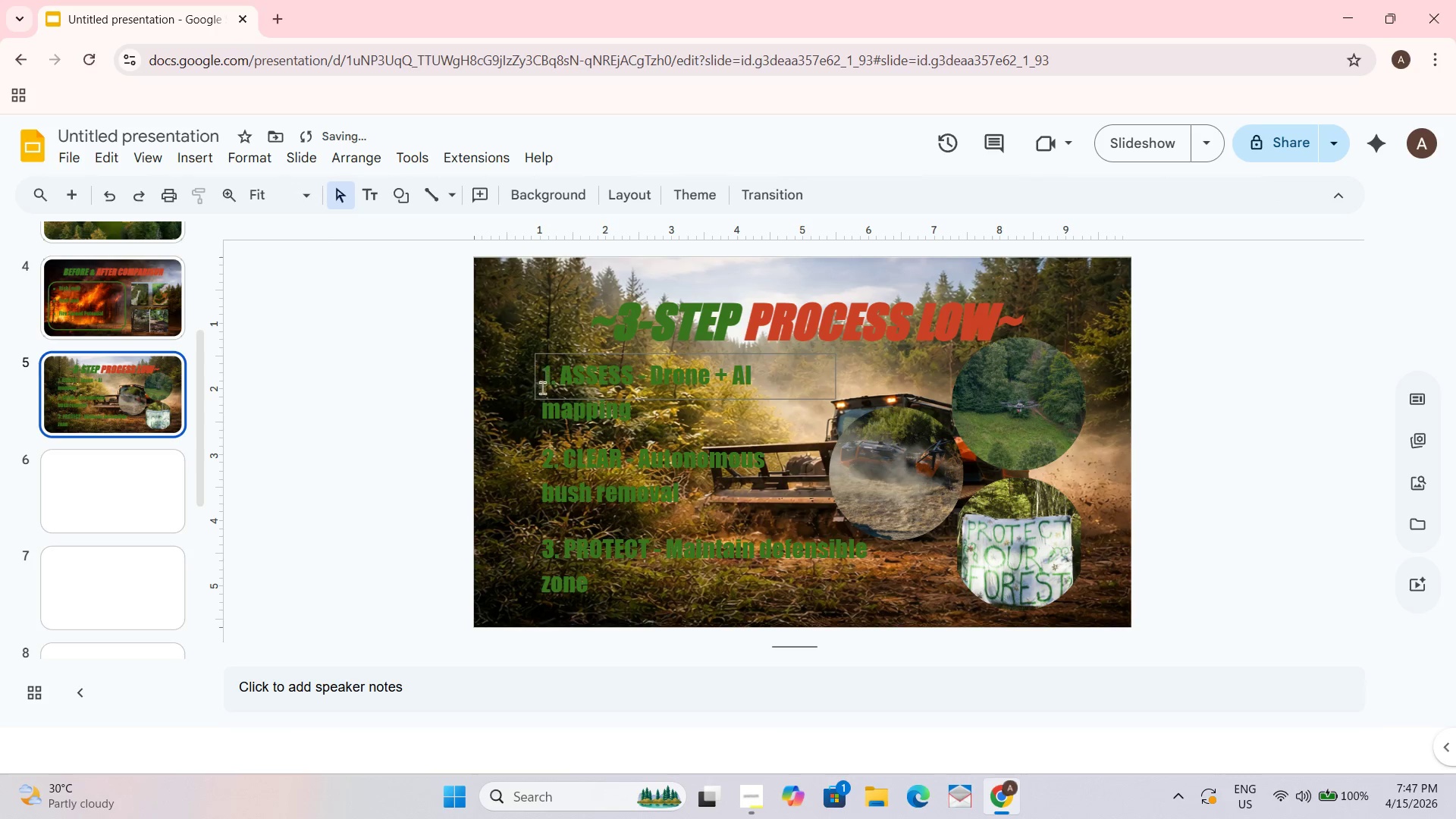 
left_click_drag(start_coordinate=[544, 372], to_coordinate=[877, 366])
 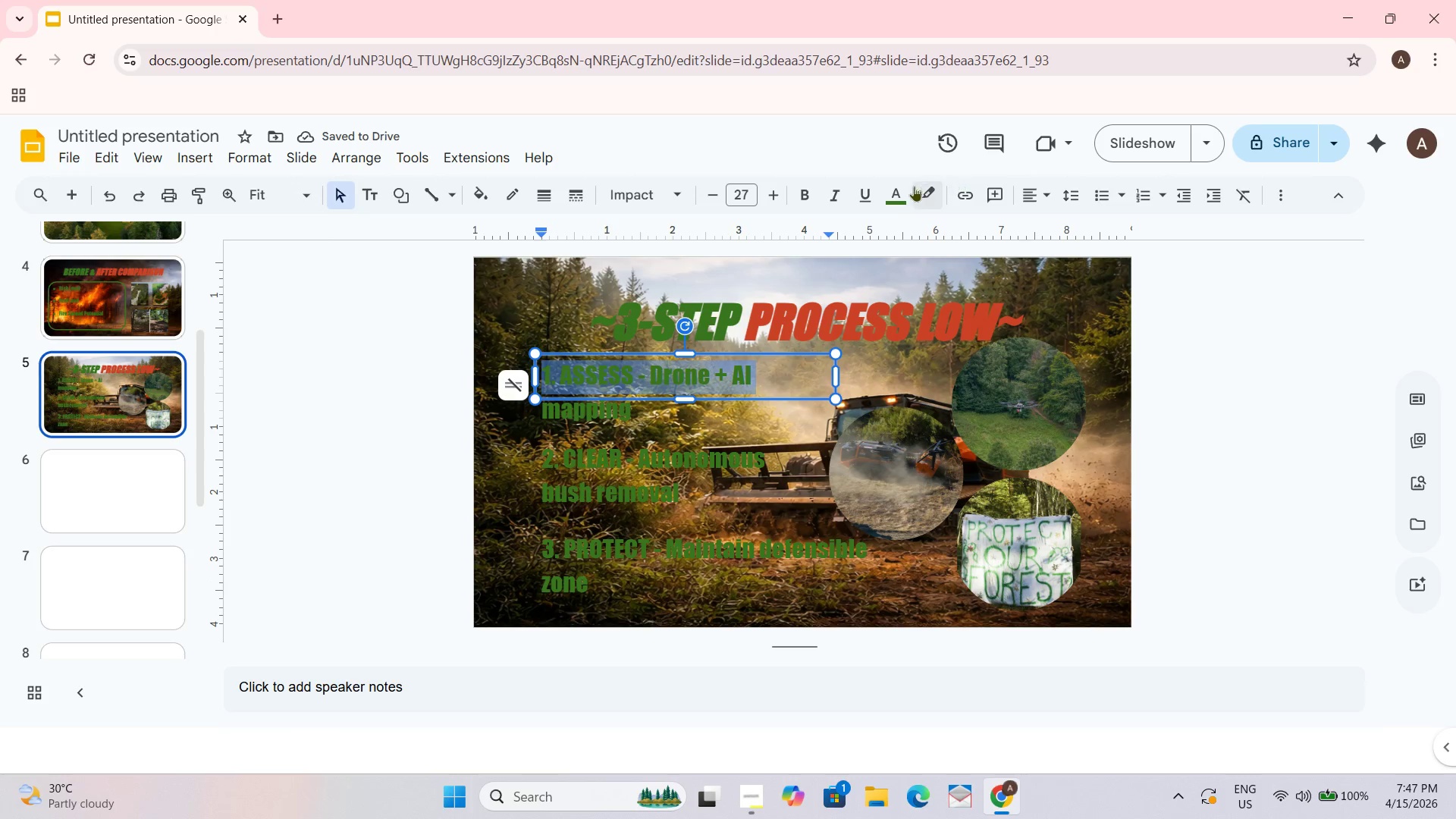 
left_click([901, 190])
 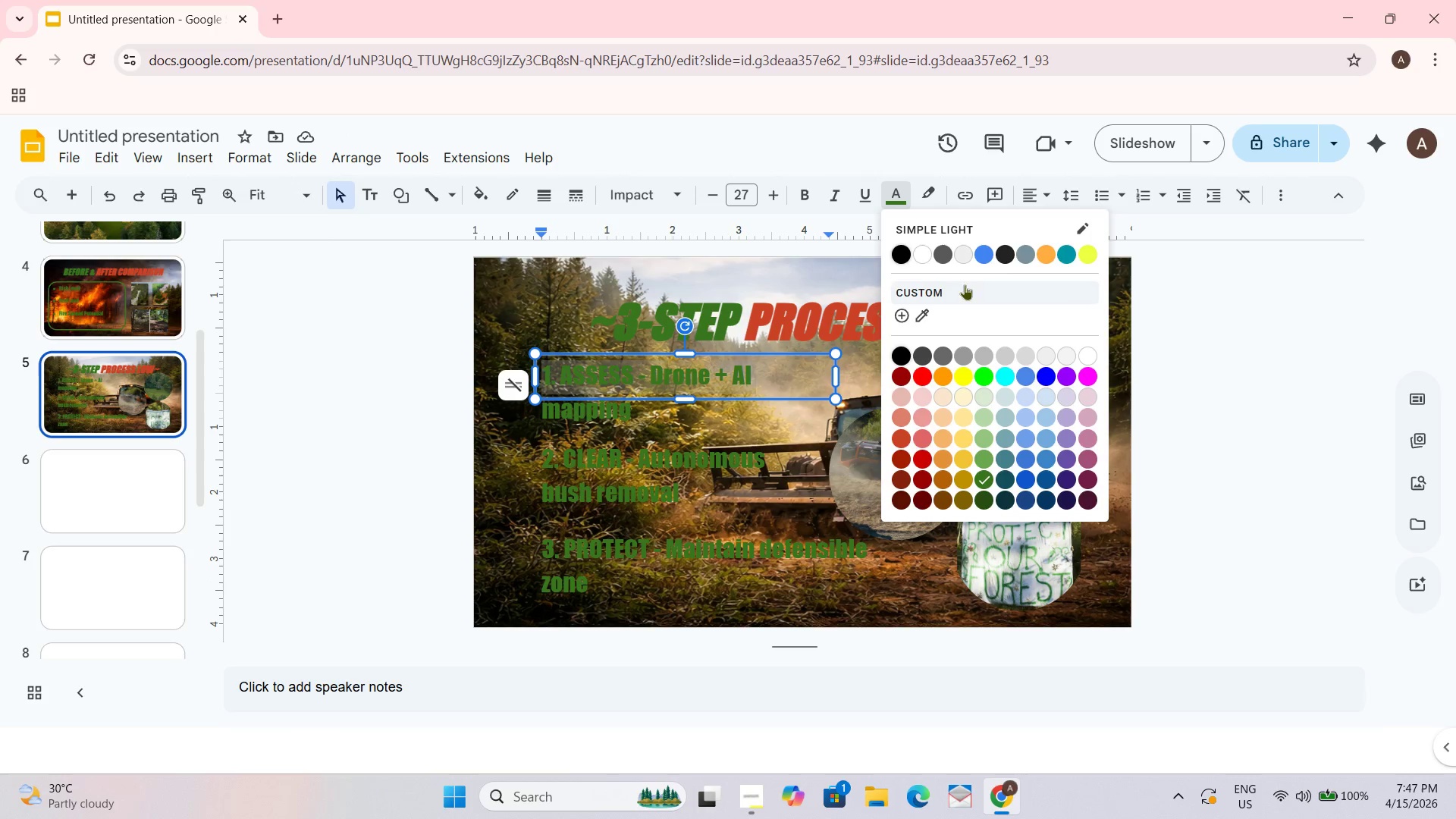 
left_click([1003, 258])
 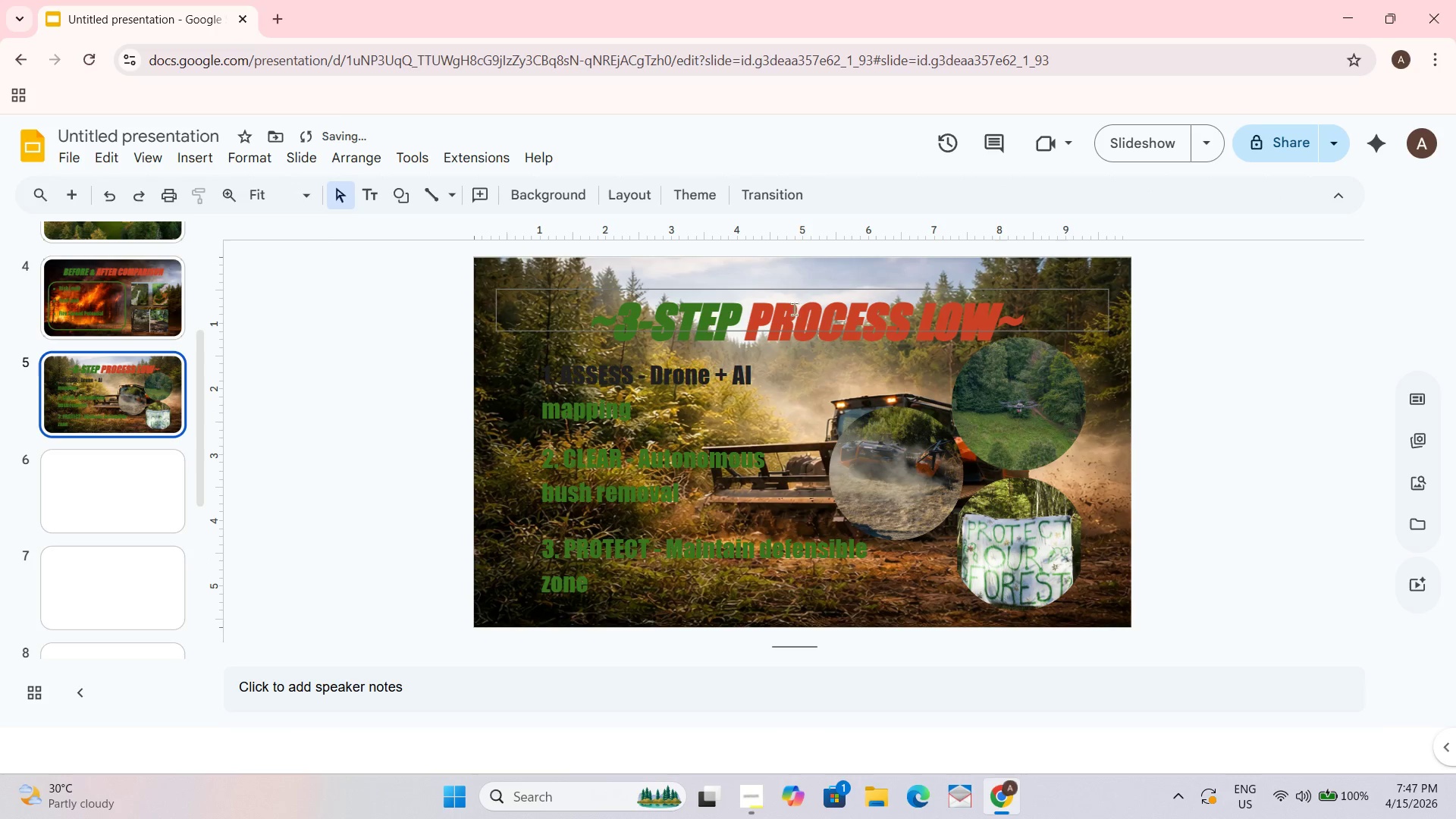 
key(Control+Z)
 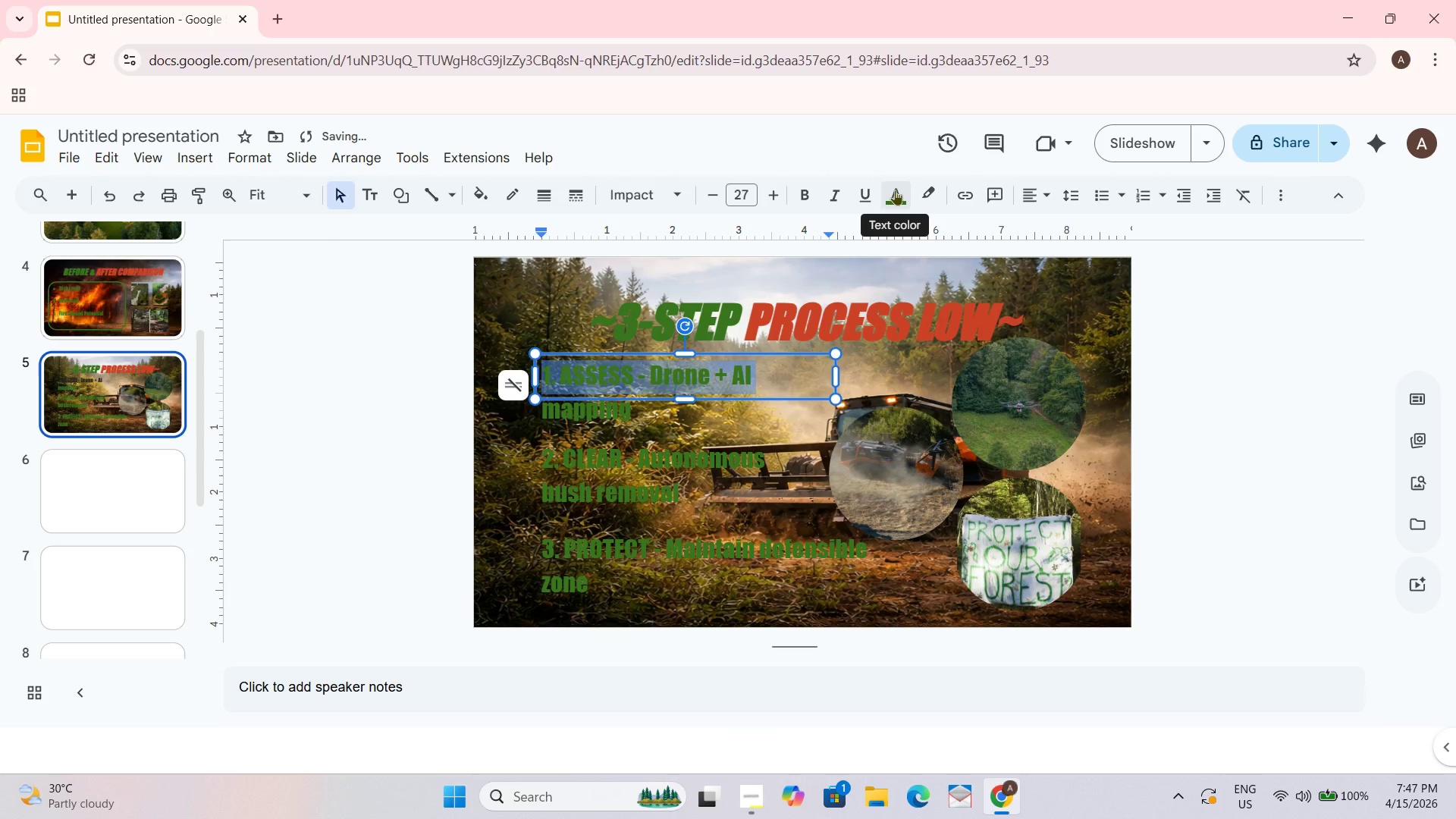 
left_click([895, 190])
 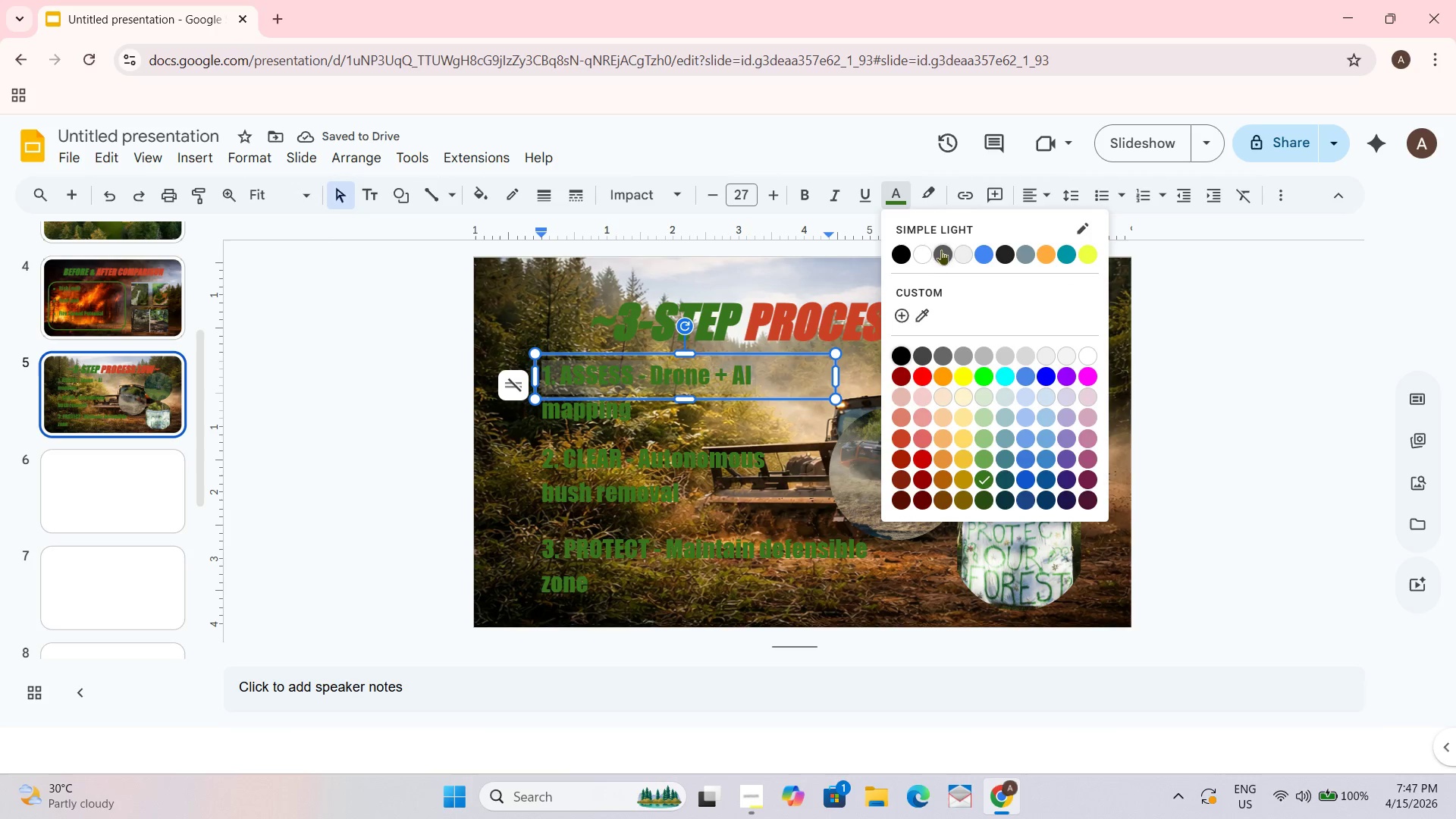 
left_click([922, 262])
 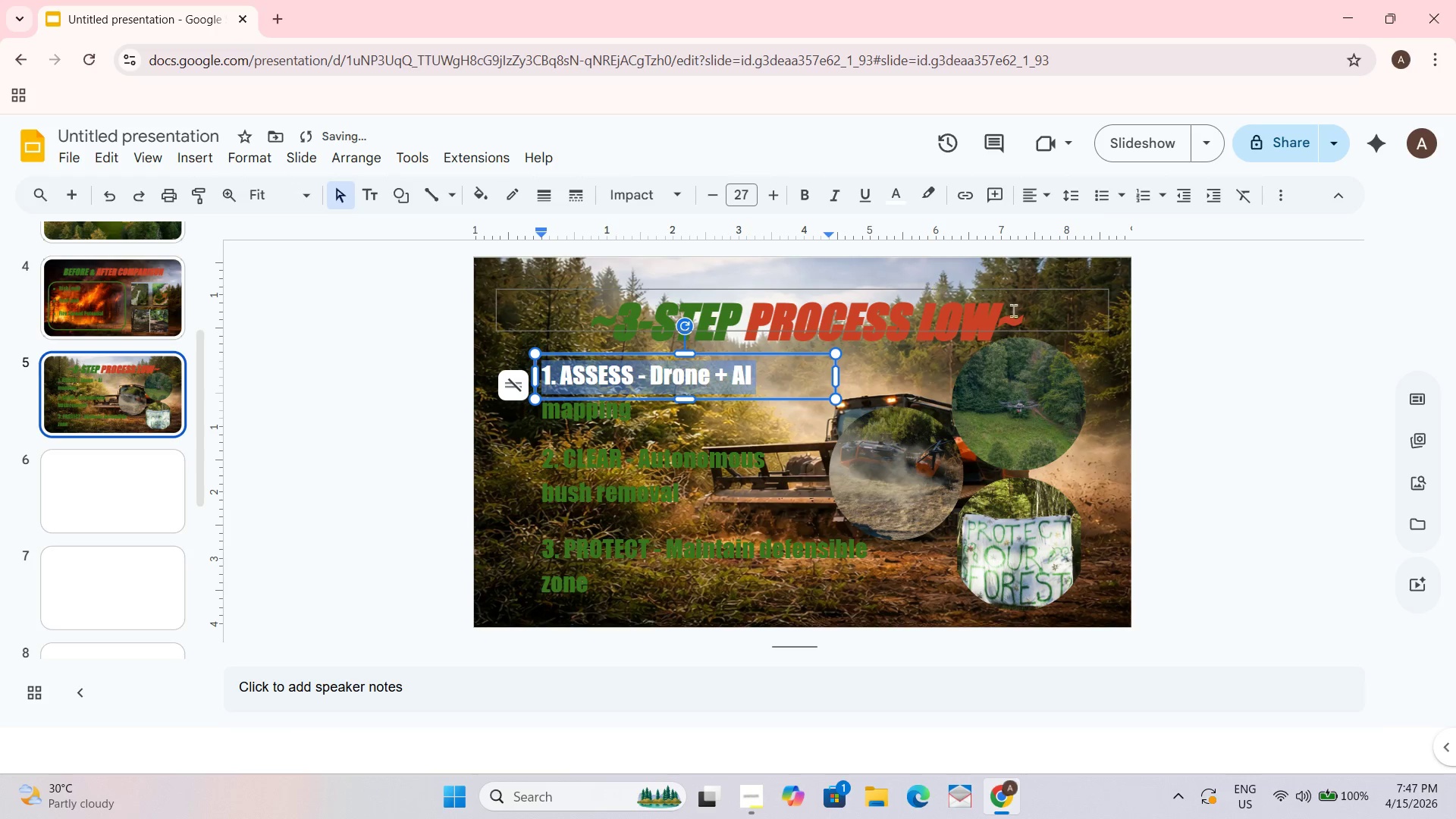 
left_click([1108, 312])
 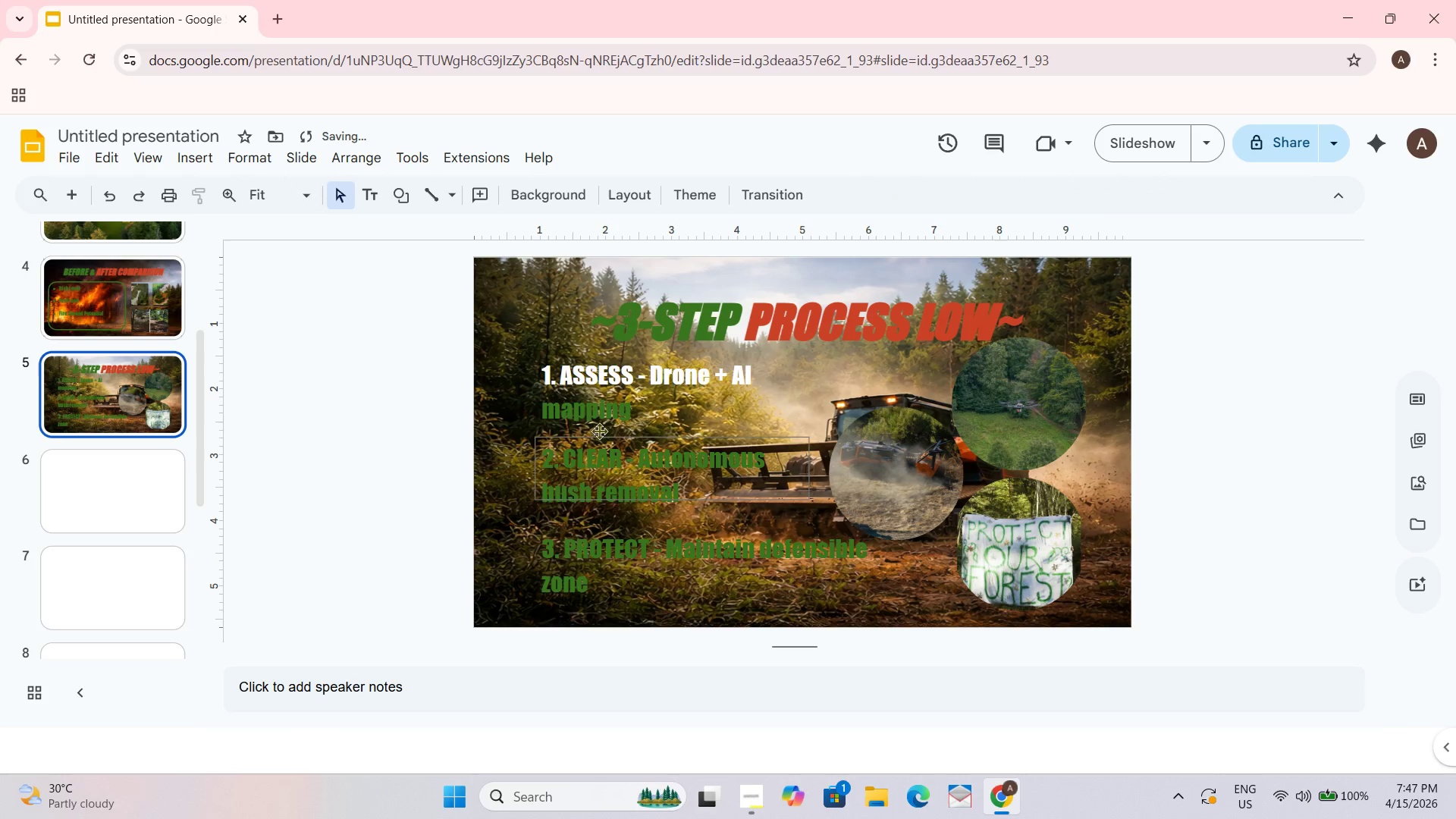 
key(Control+Z)
 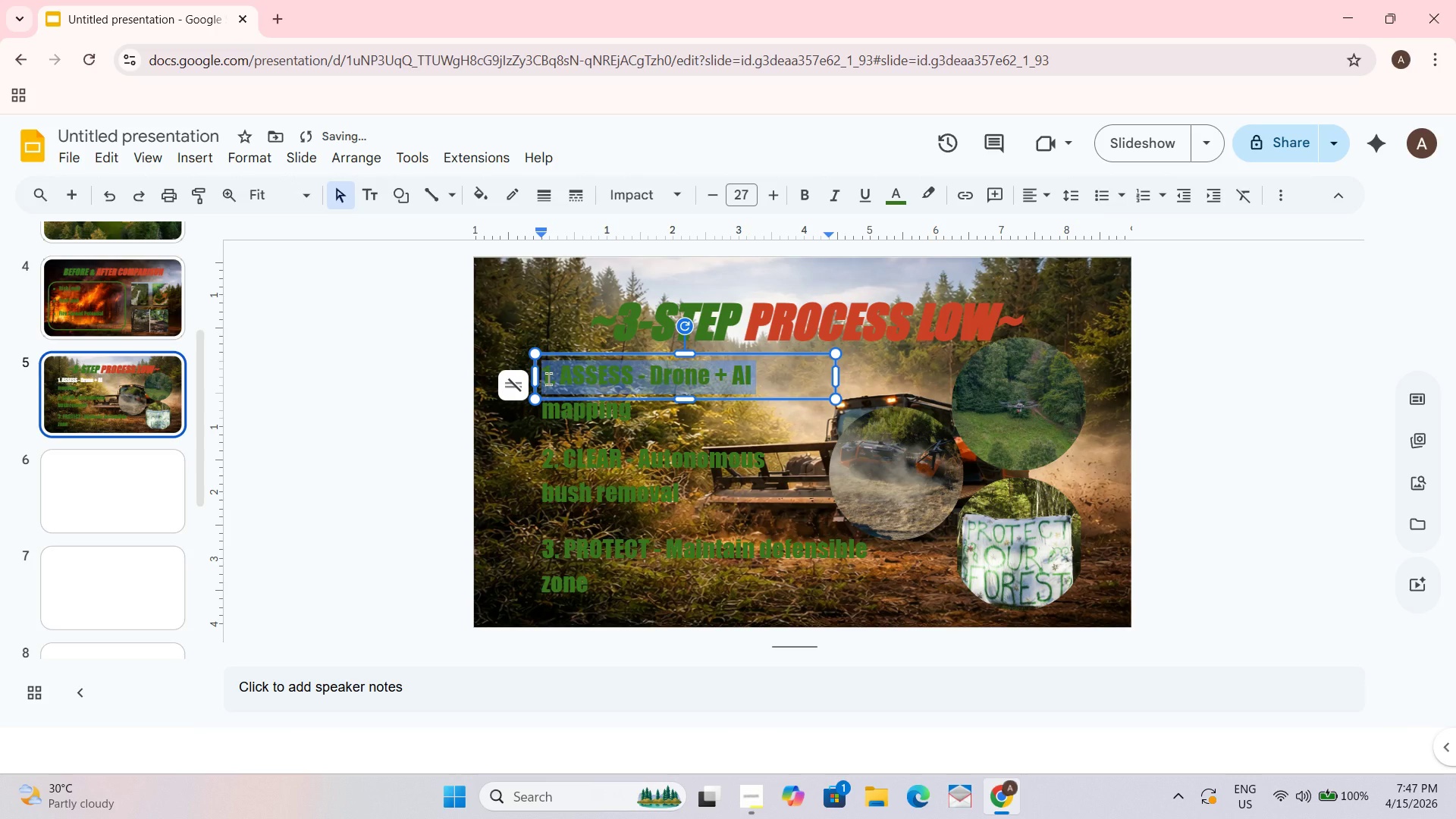 
left_click_drag(start_coordinate=[548, 378], to_coordinate=[651, 427])
 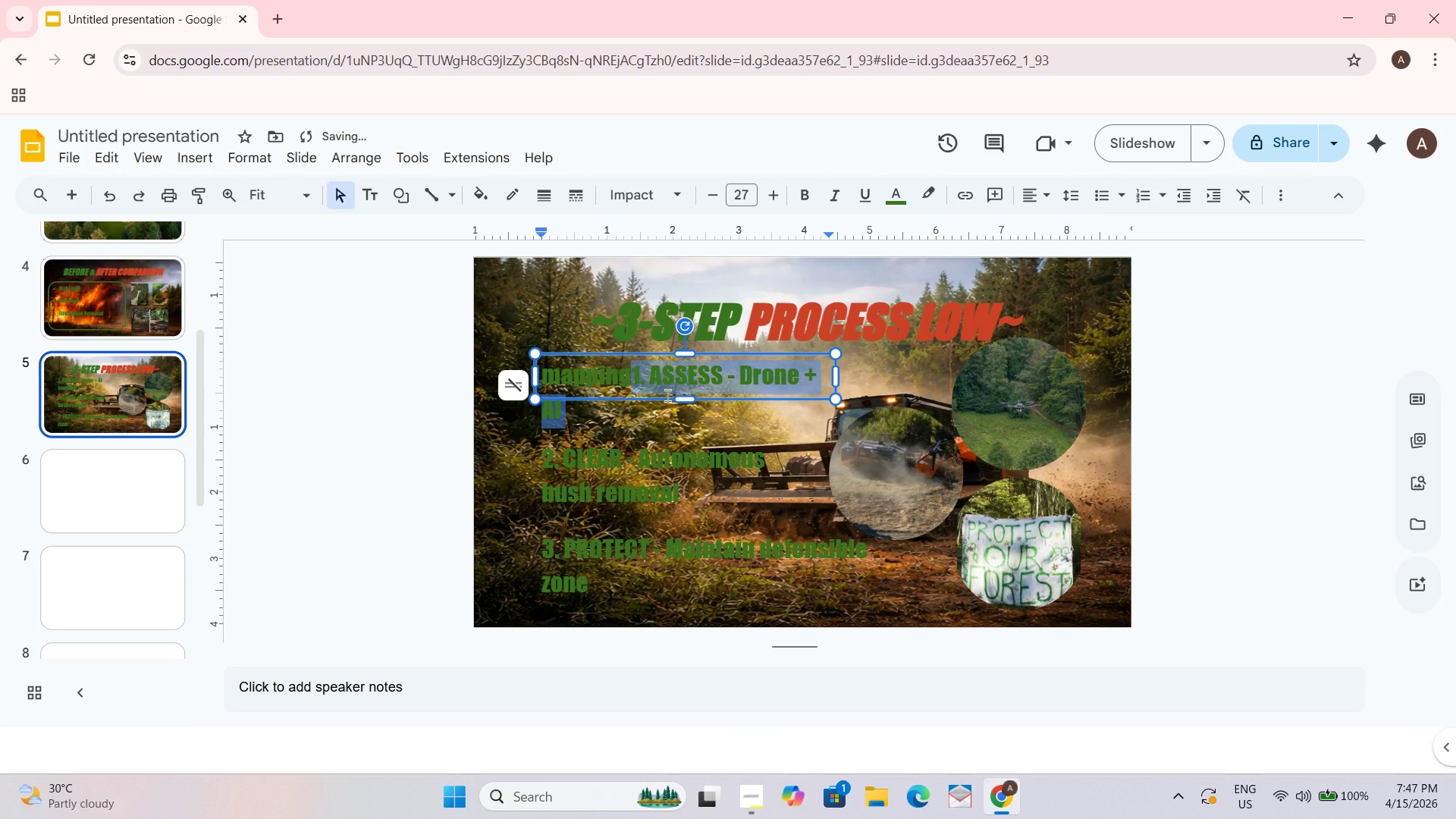 
key(Control+Z)
 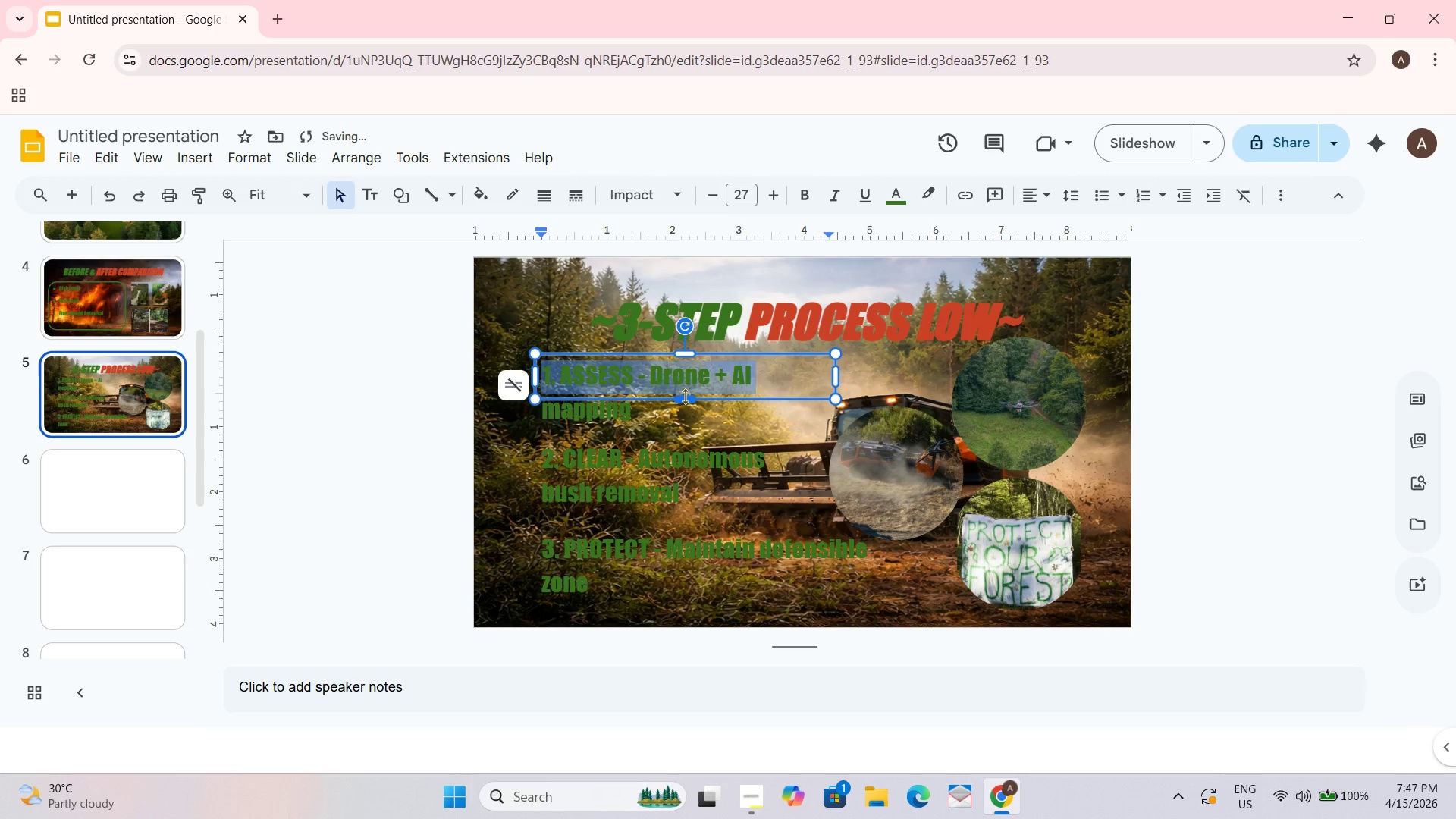 
left_click_drag(start_coordinate=[685, 396], to_coordinate=[684, 430])
 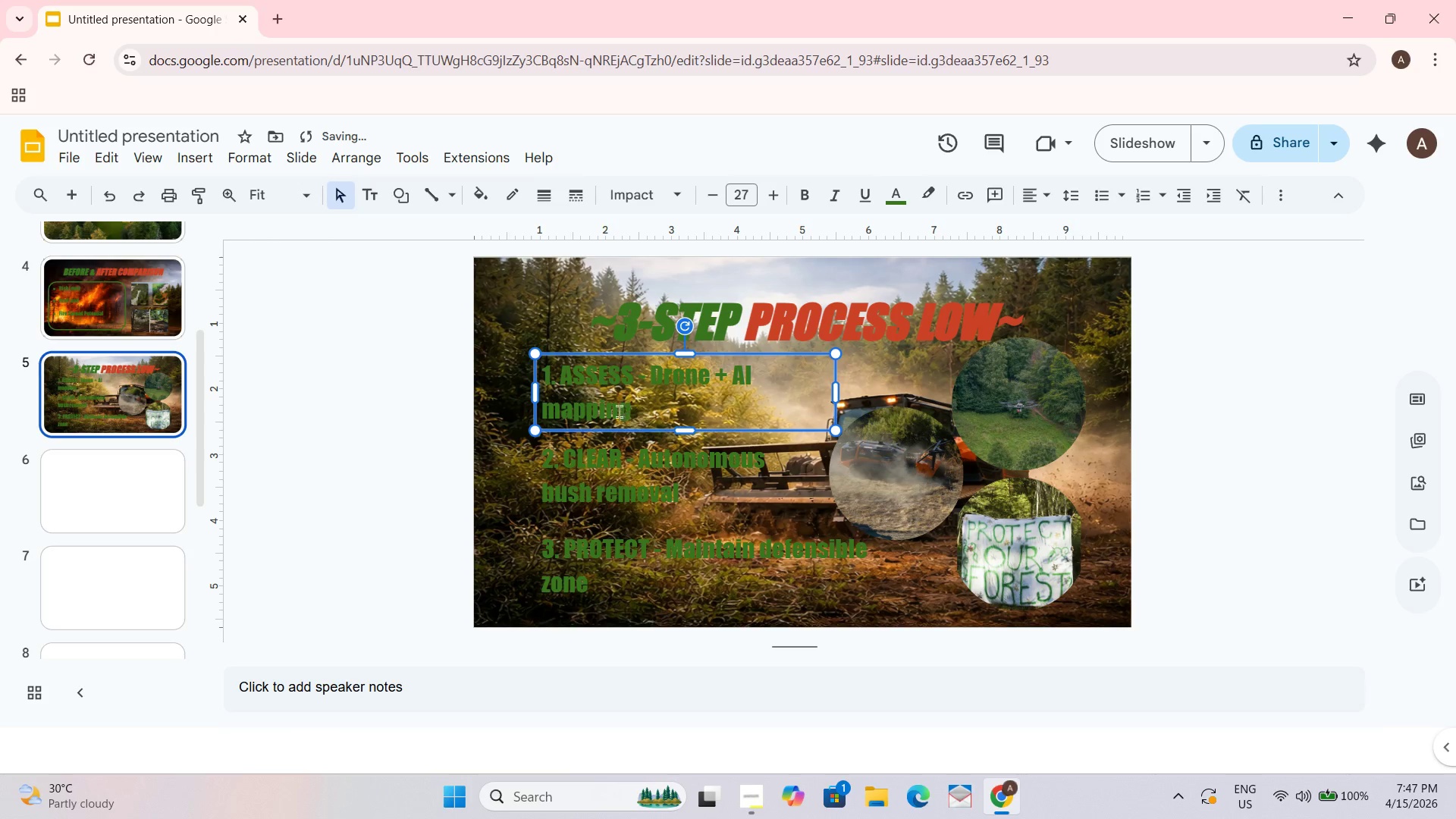 
left_click([613, 382])
 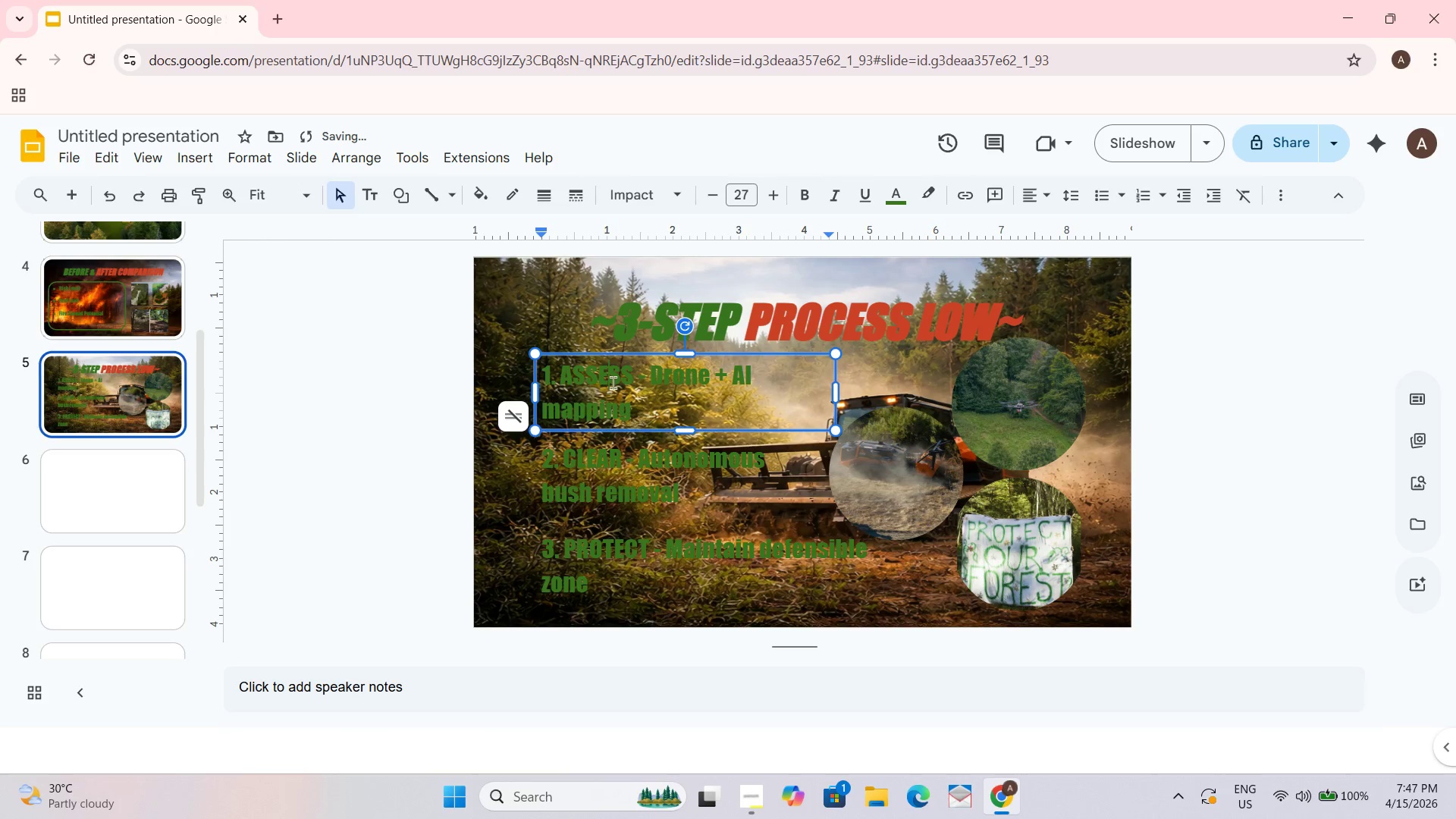 
key(Control+A)
 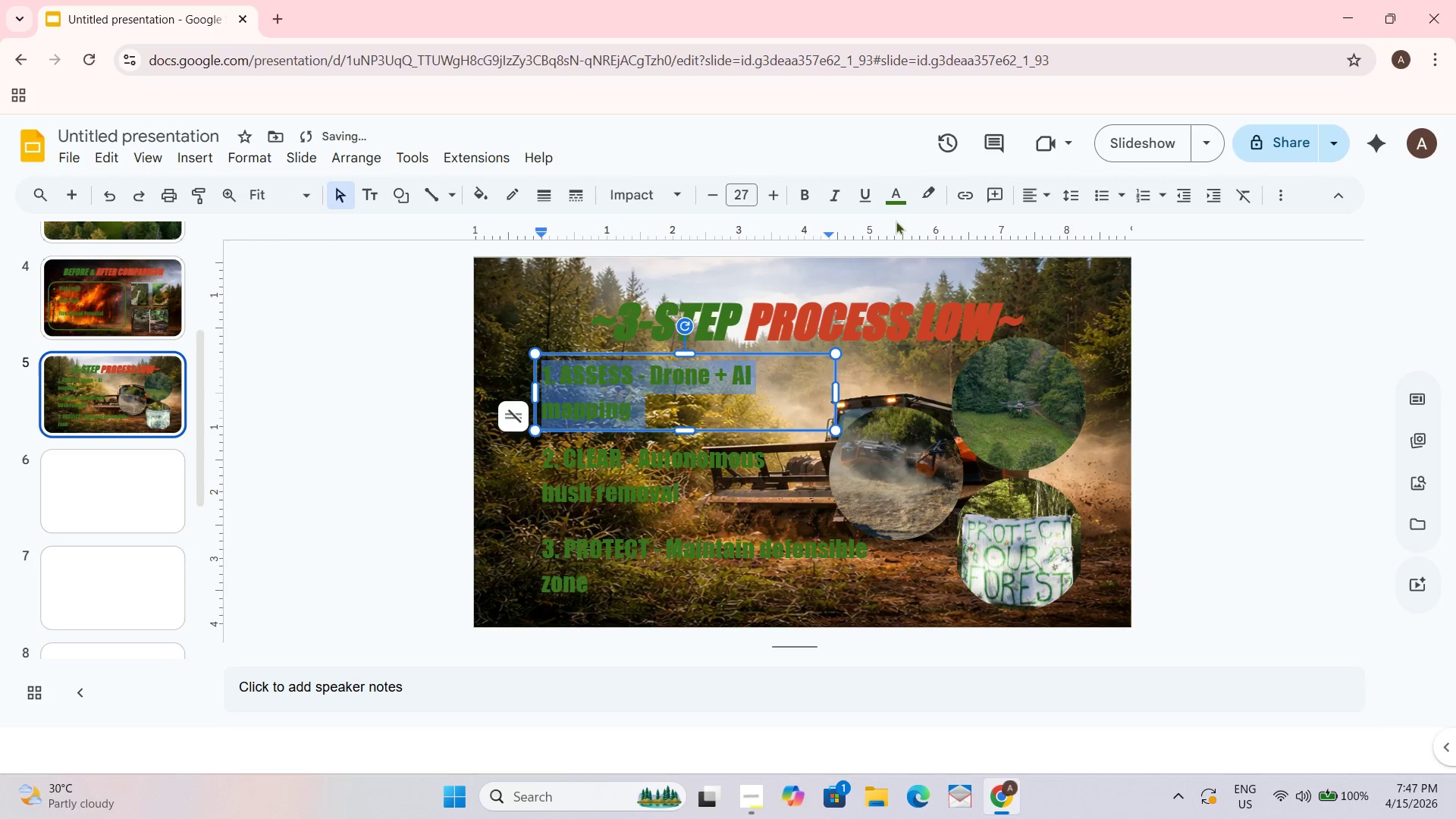 
left_click([899, 190])
 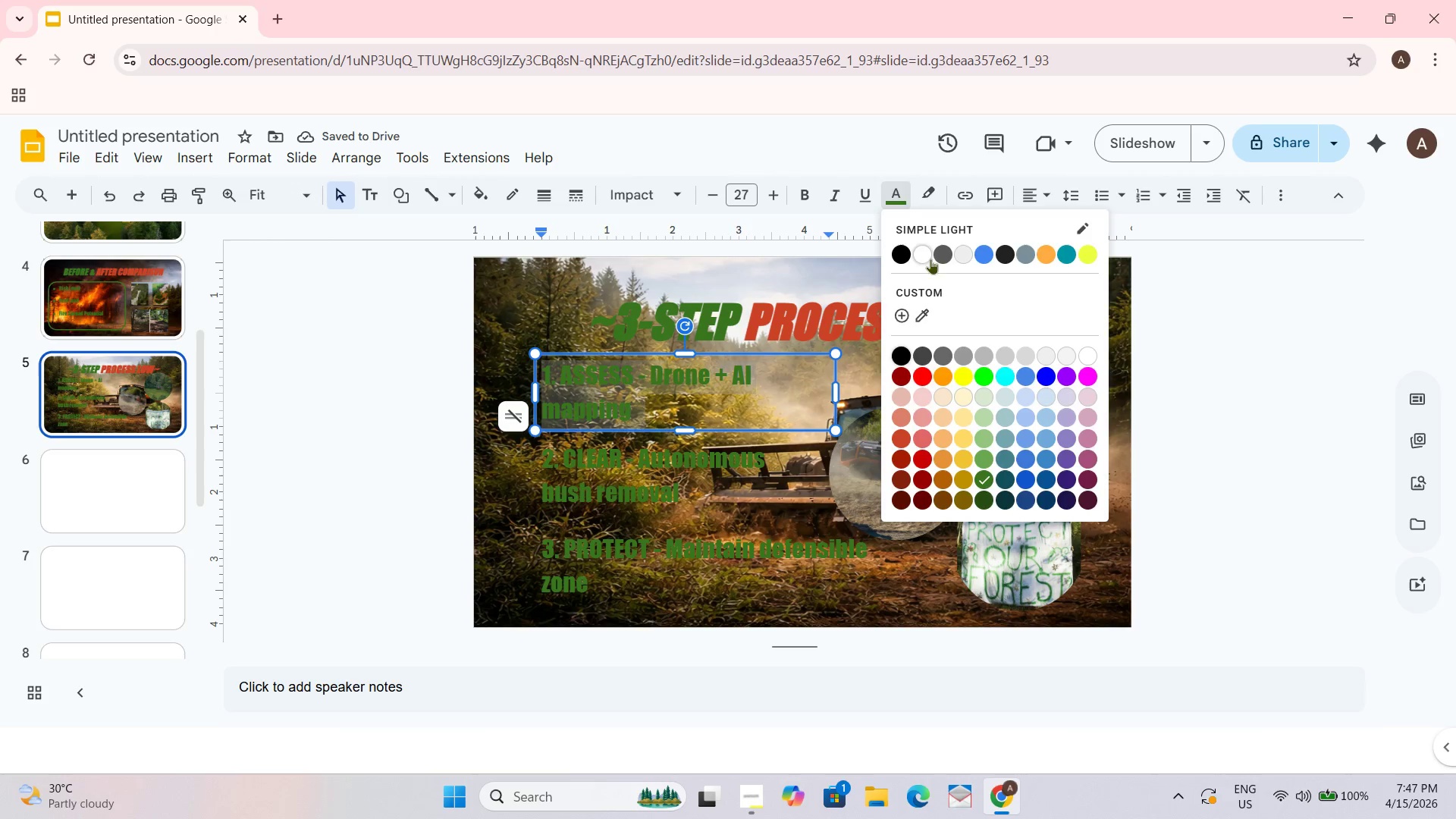 
left_click([924, 253])
 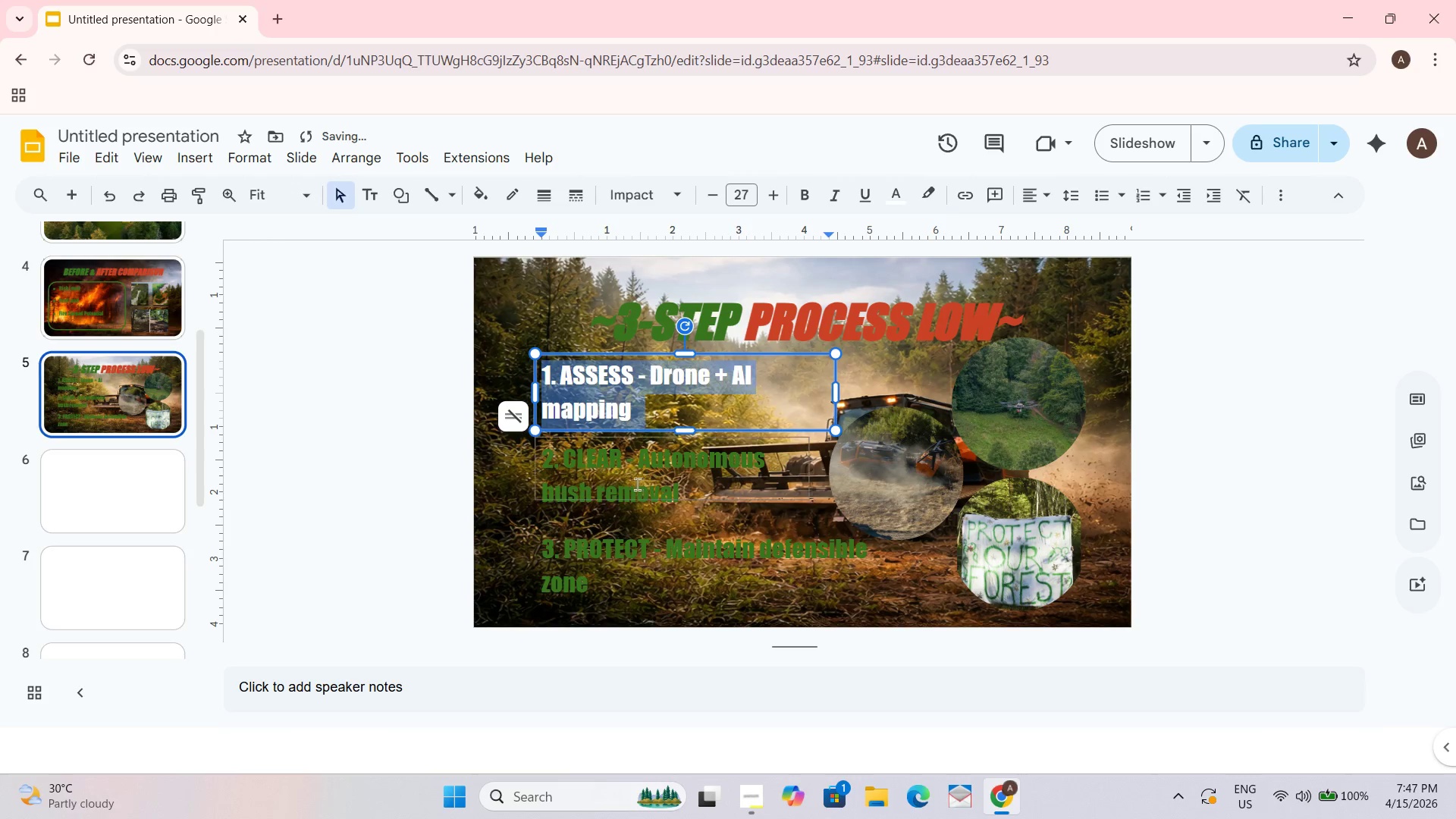 
left_click([617, 475])
 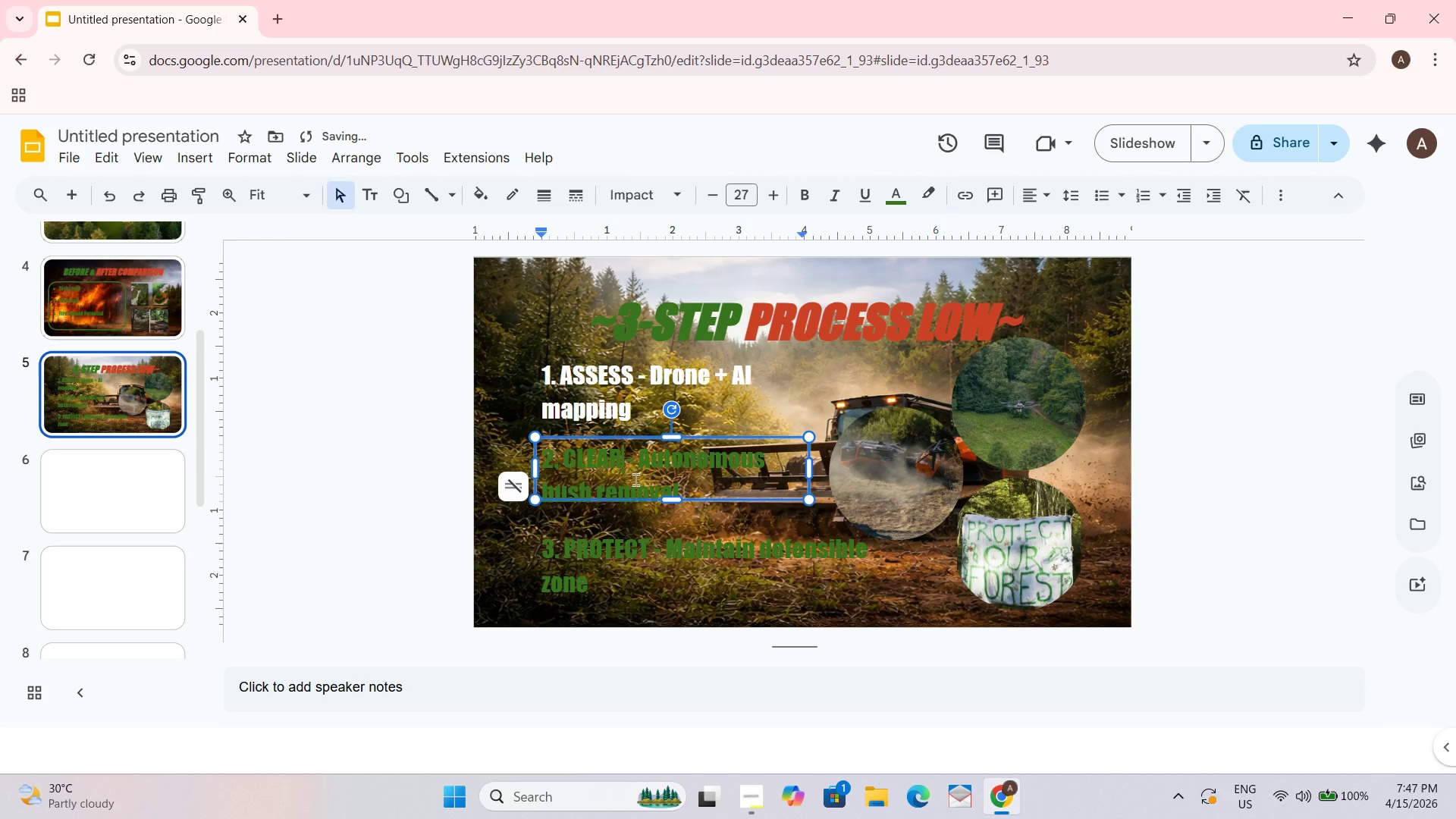 
key(Control+ControlLeft)
 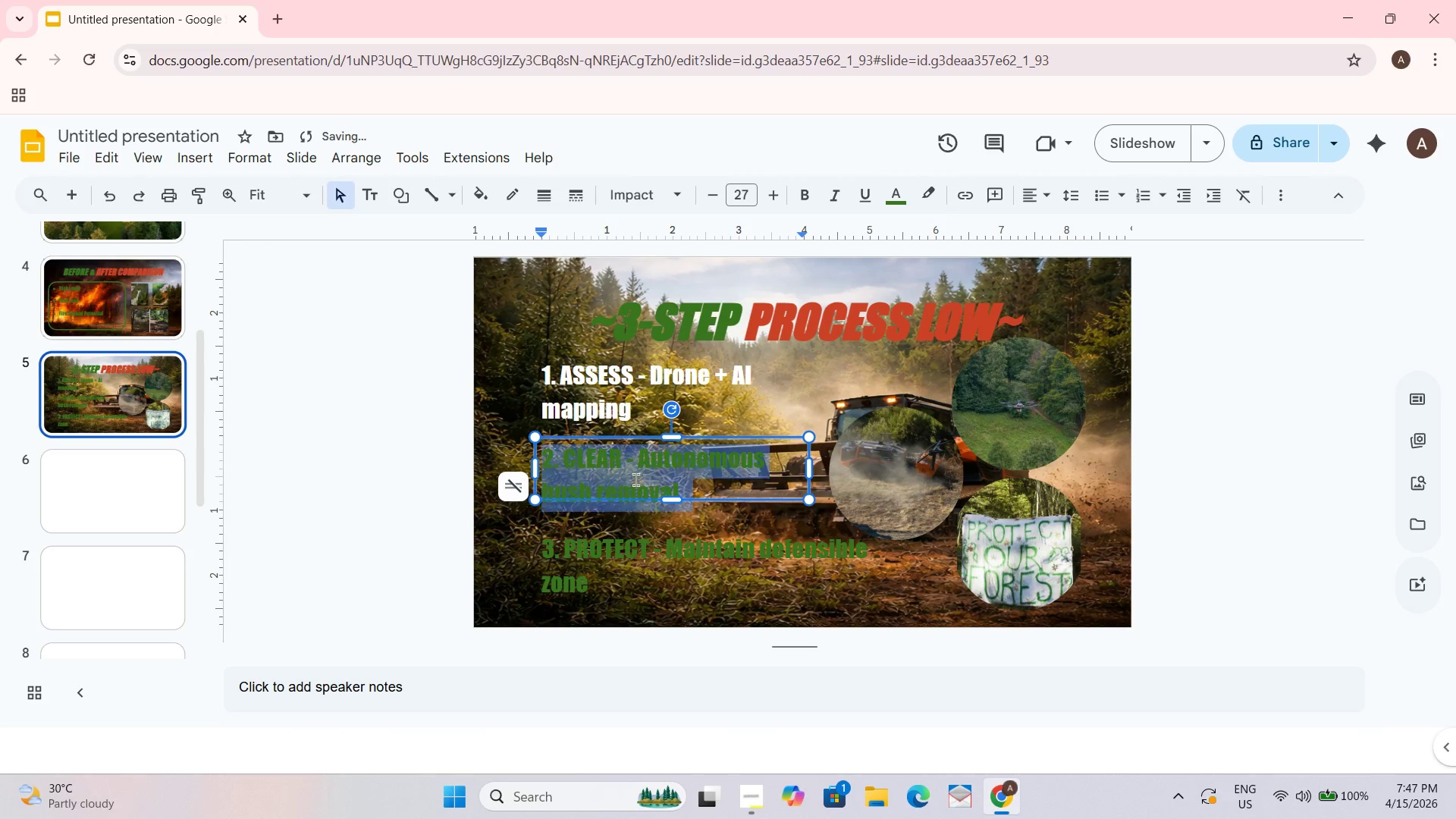 
key(Control+A)
 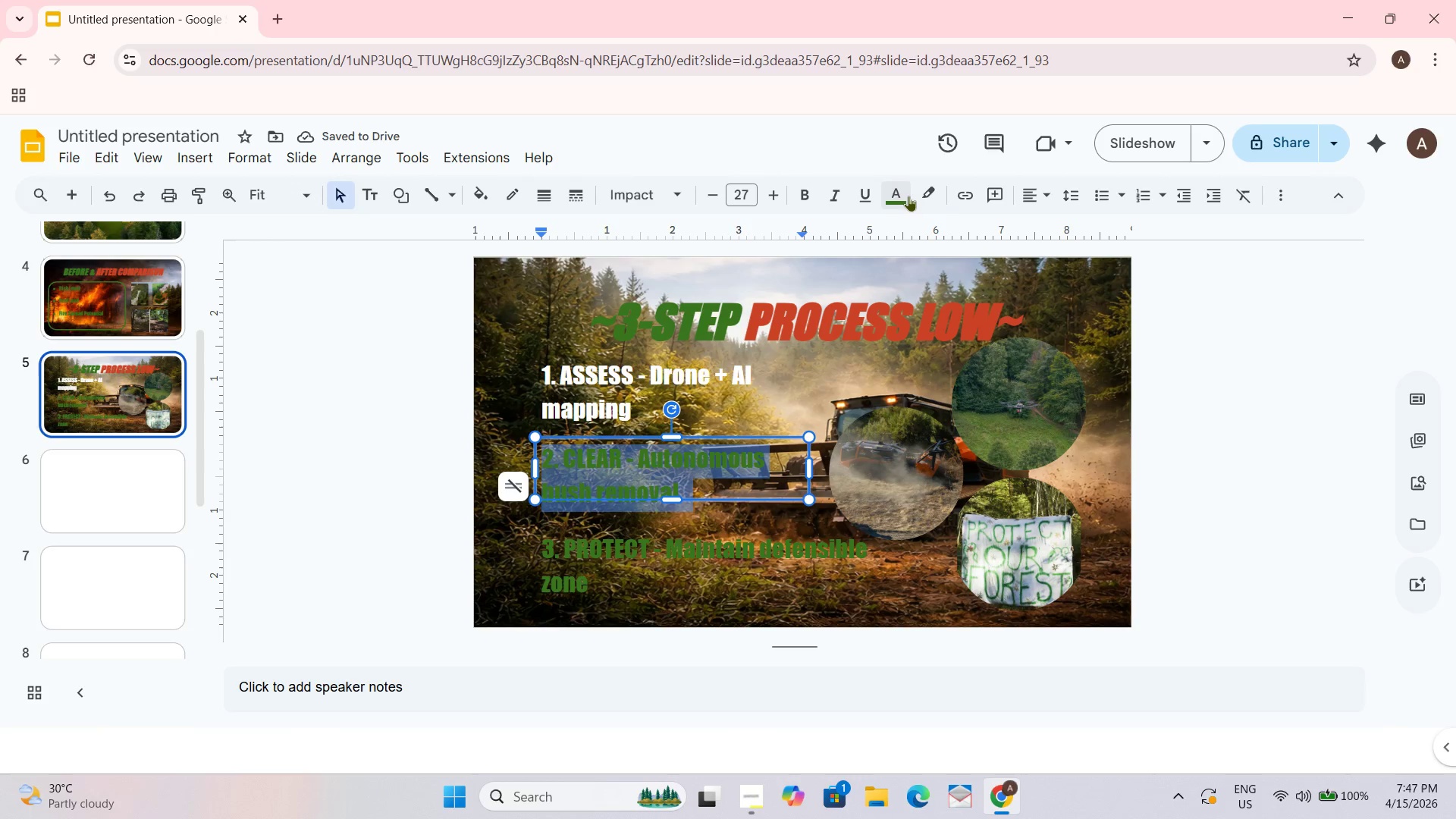 
left_click([899, 196])
 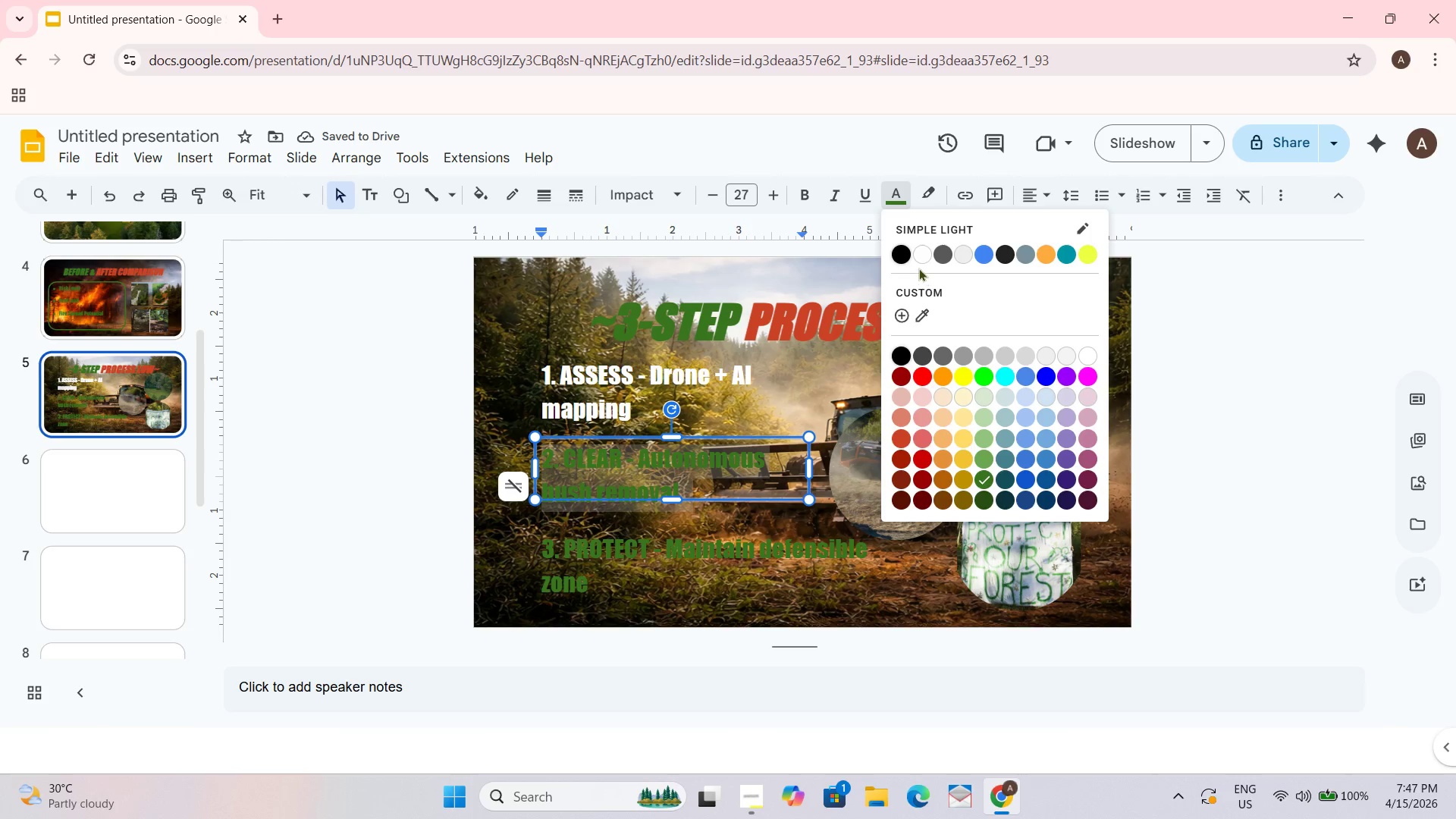 
left_click([915, 254])
 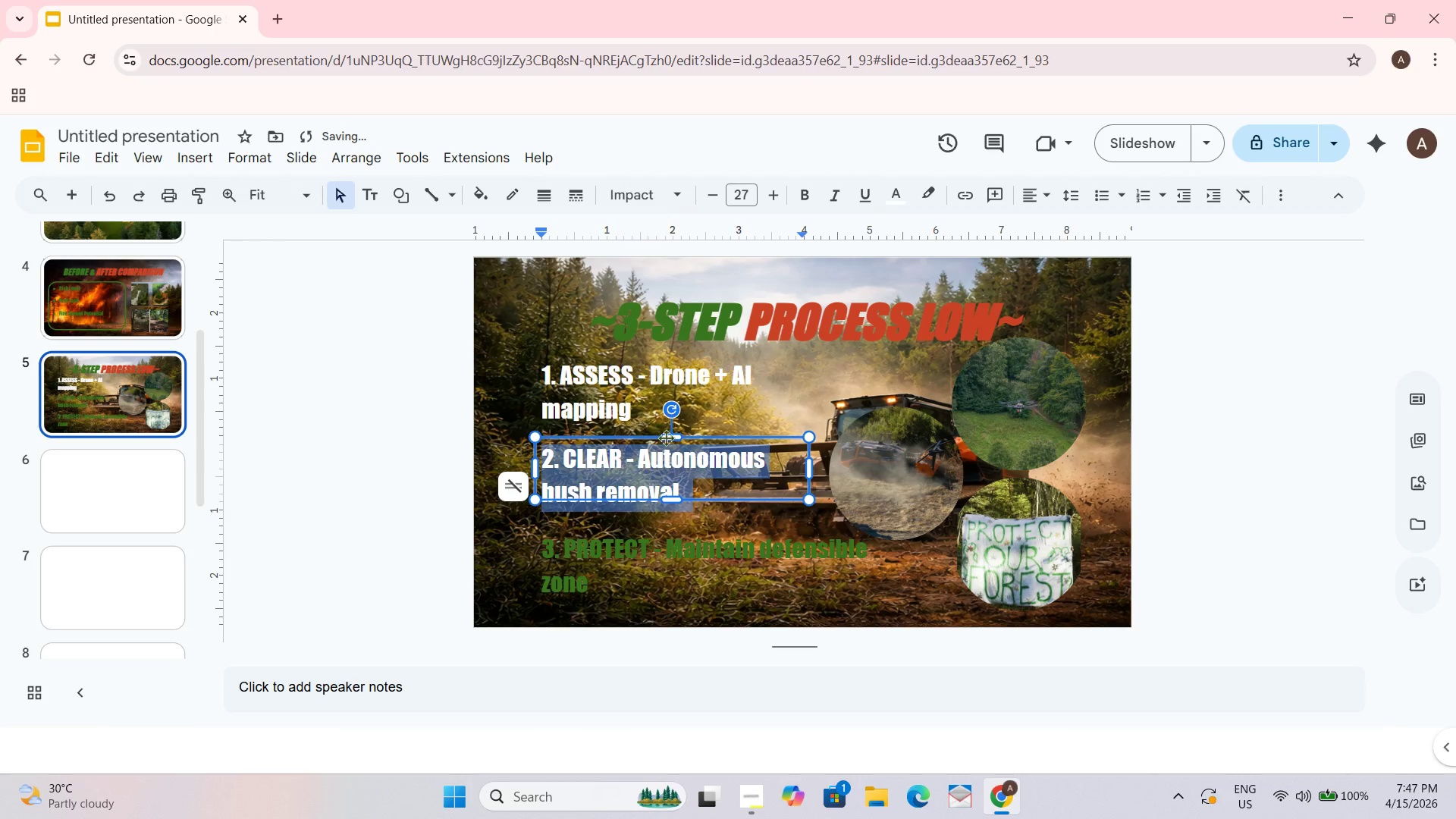 
left_click([623, 565])
 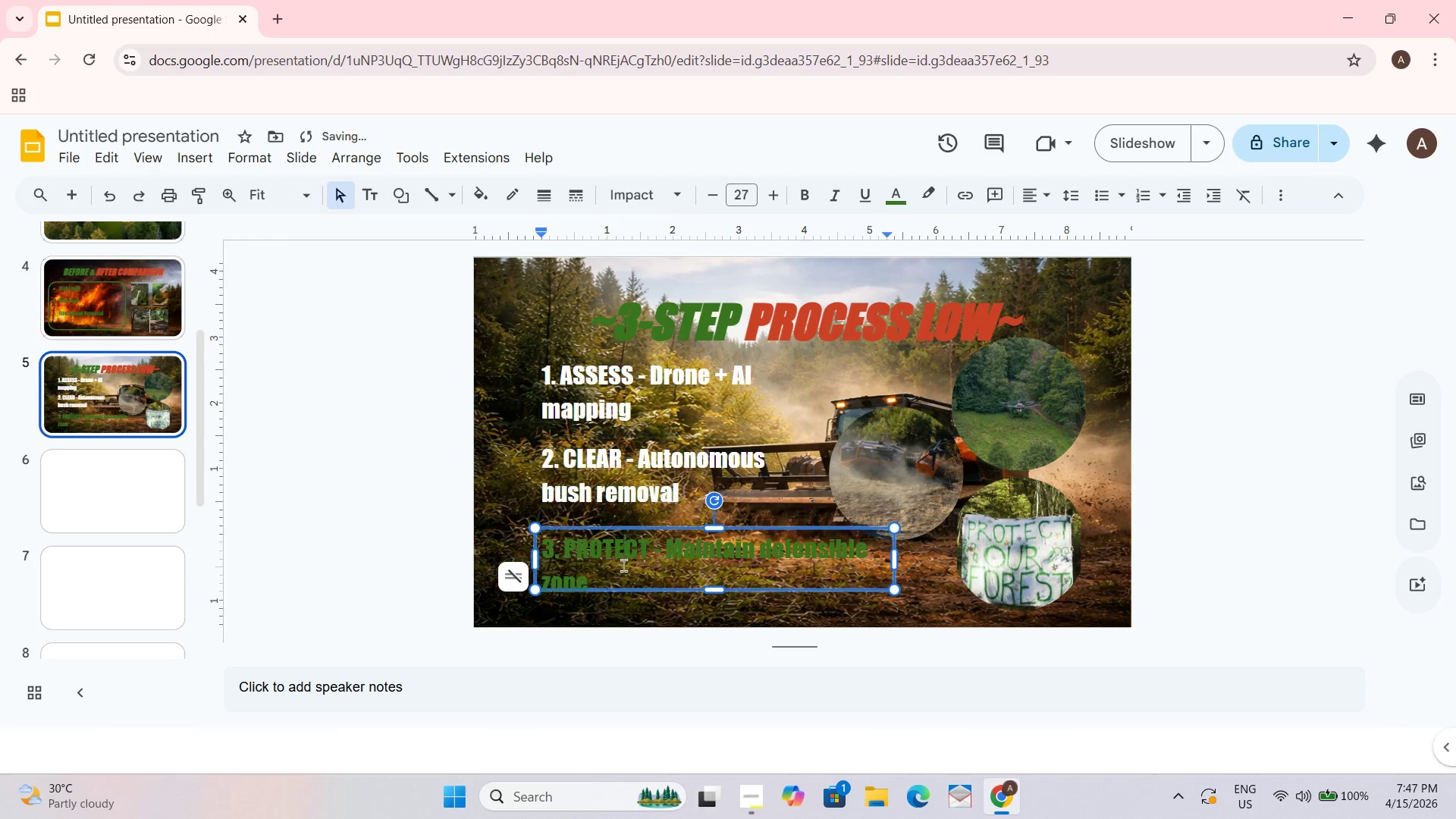 
key(Control+ControlLeft)
 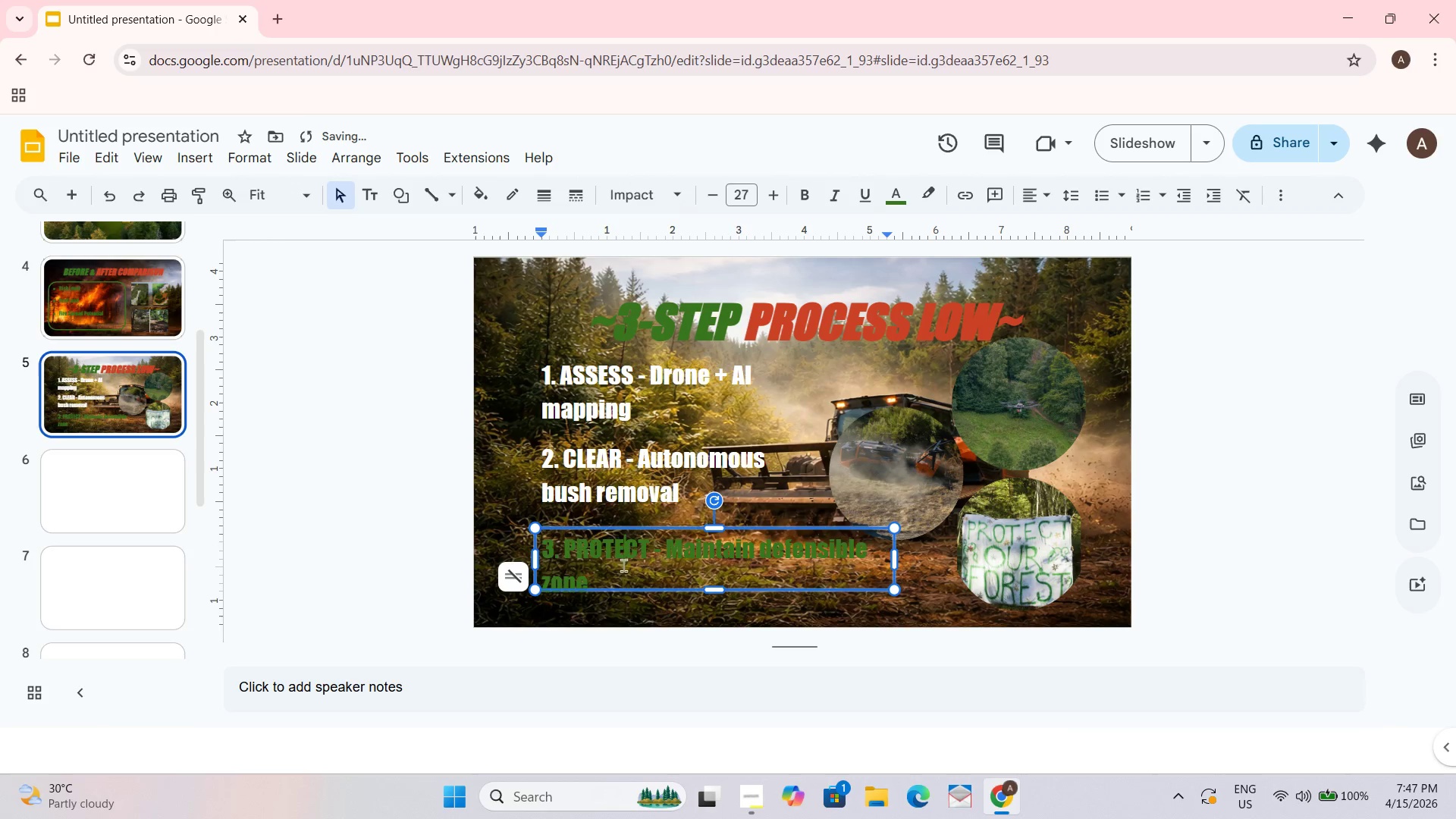 
key(Control+A)
 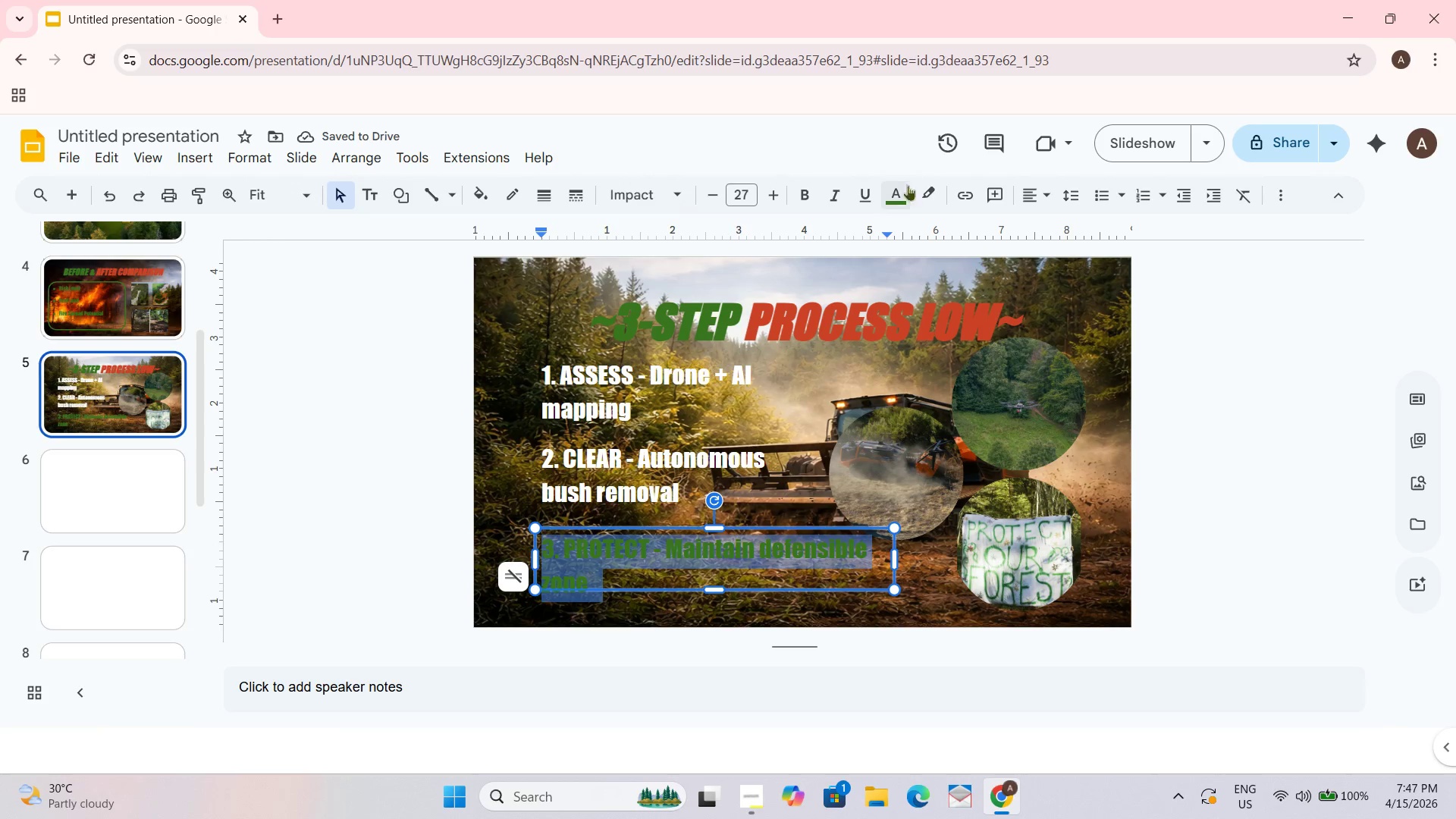 
left_click([896, 199])
 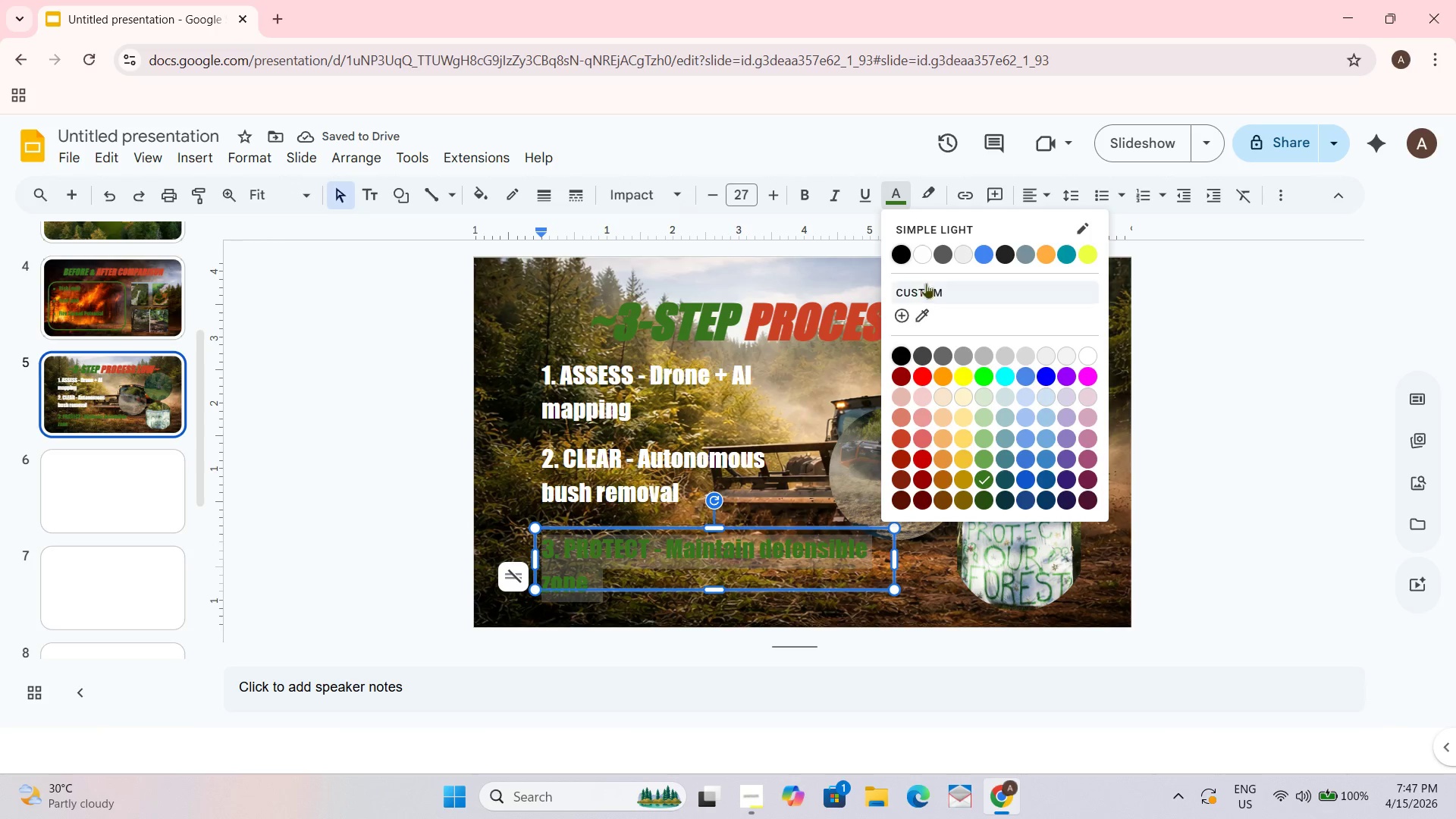 
left_click([914, 261])
 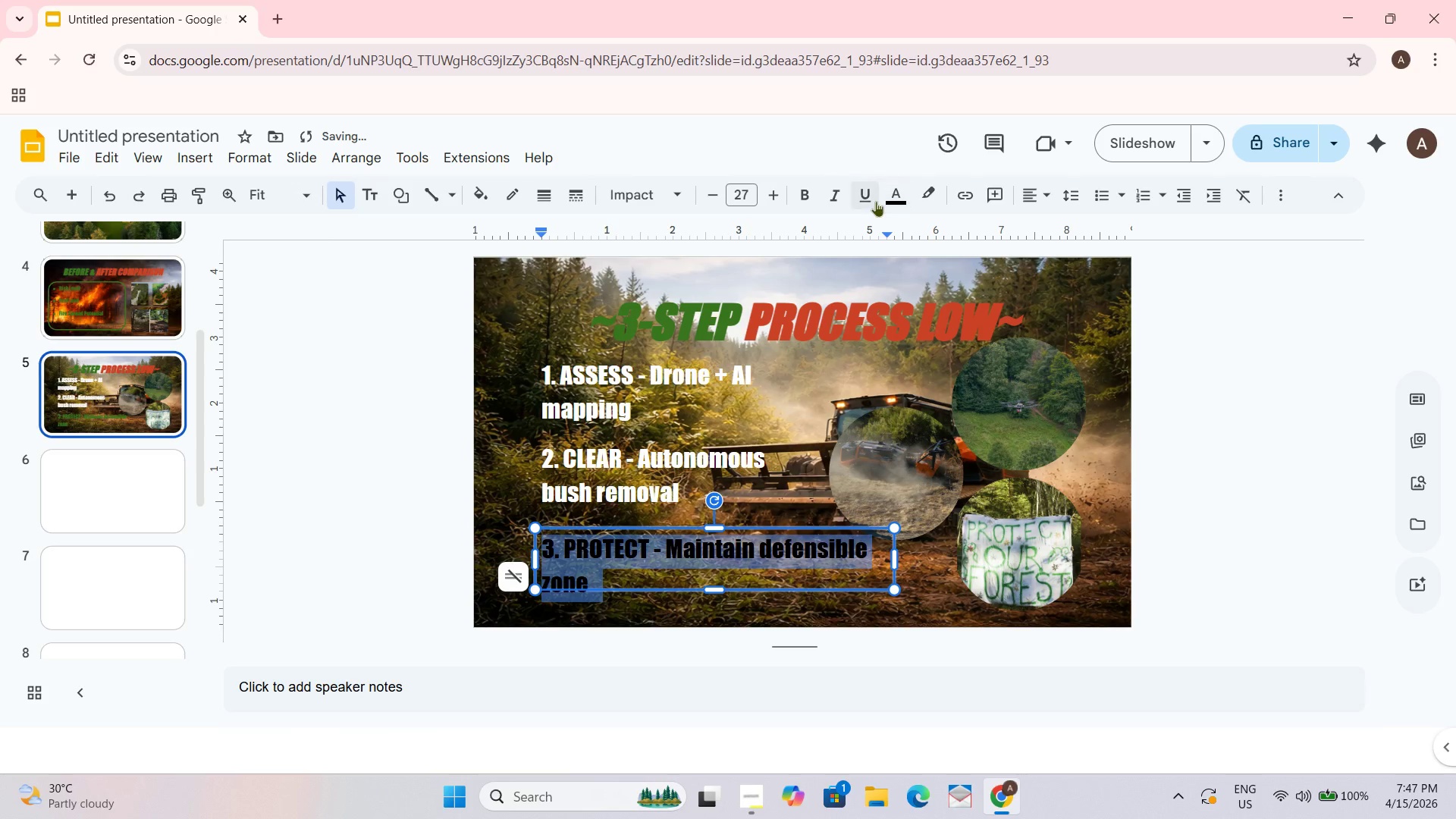 
left_click([886, 196])
 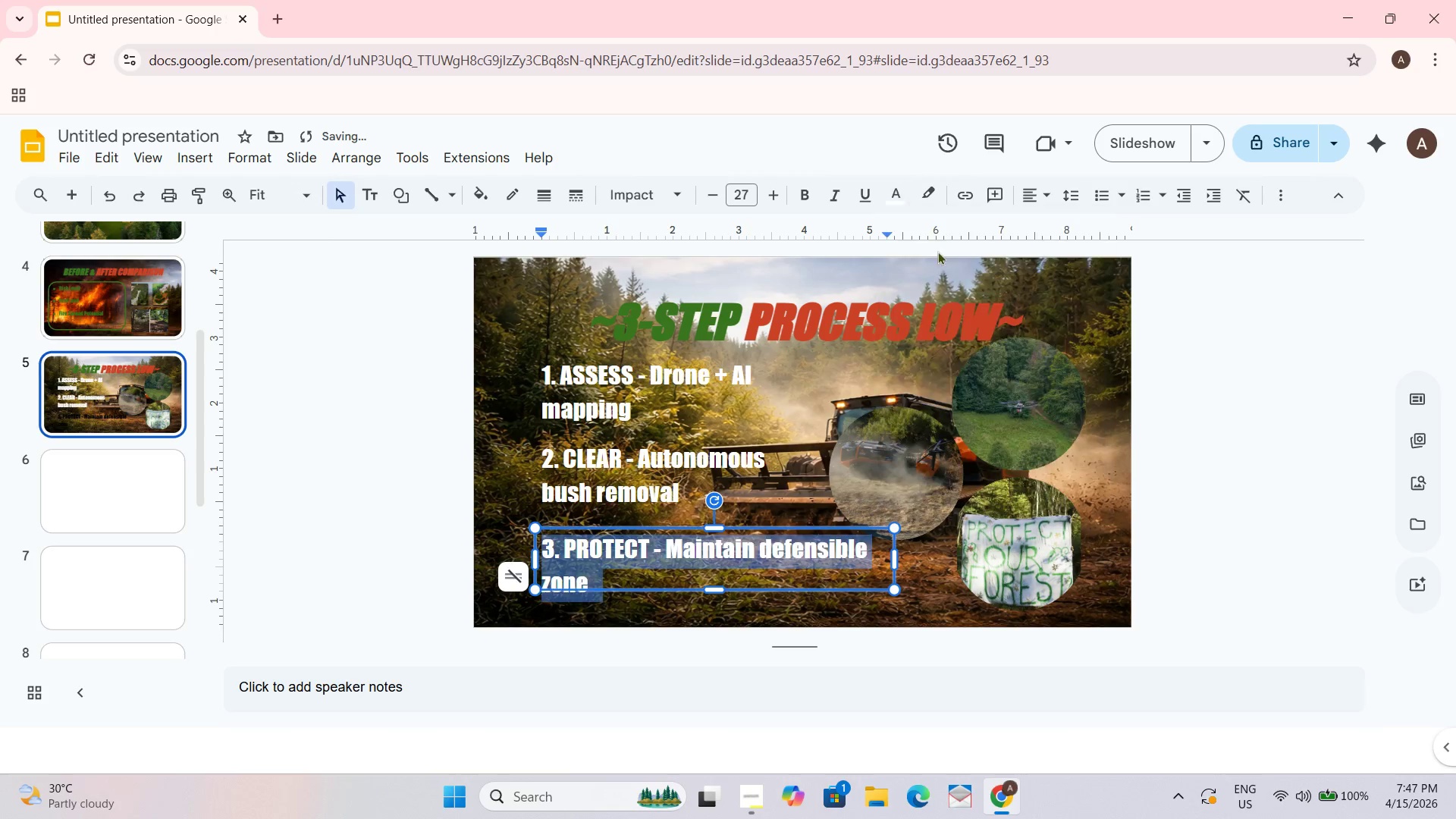 
double_click([1146, 340])
 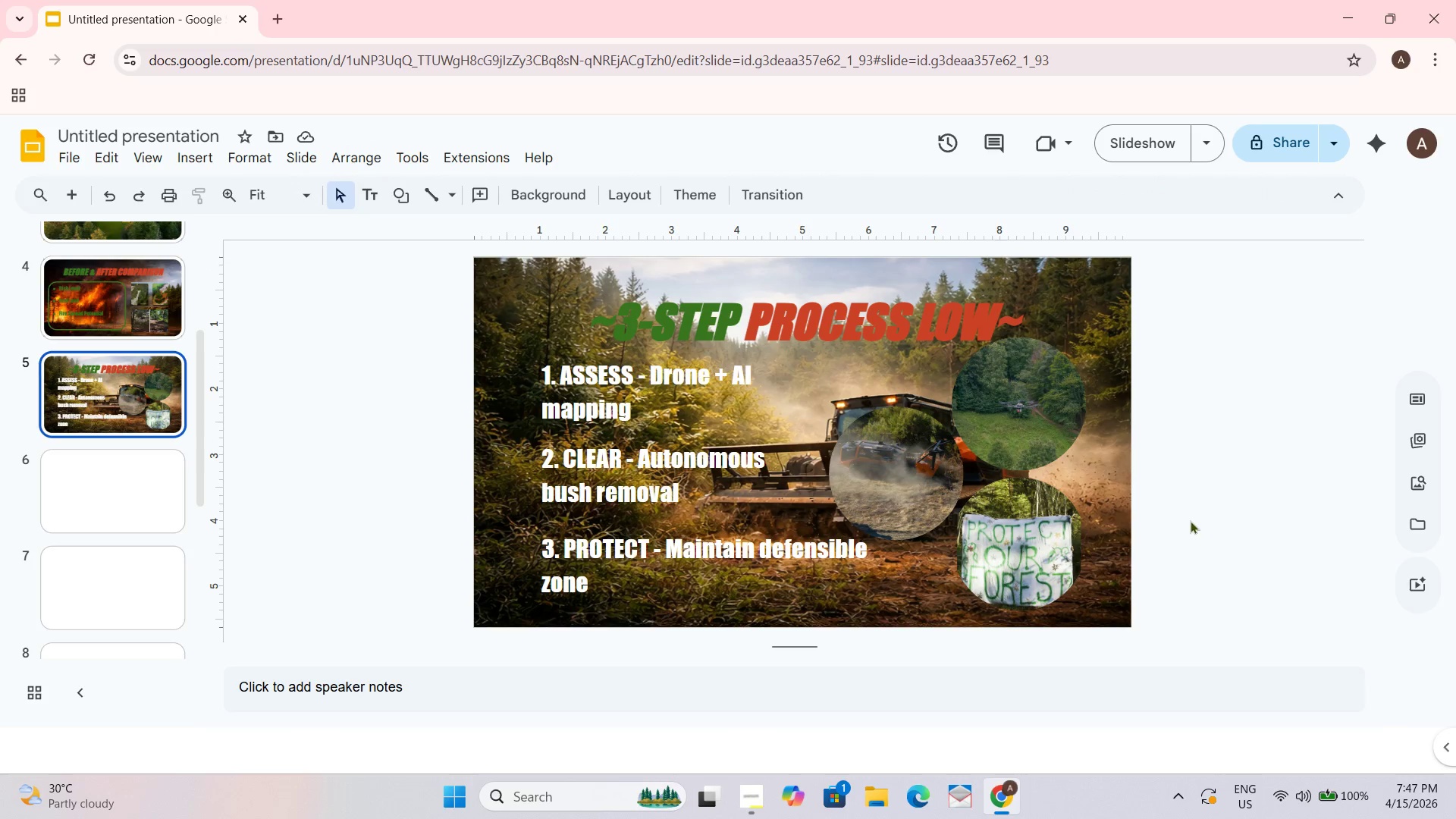 
wait(10.08)
 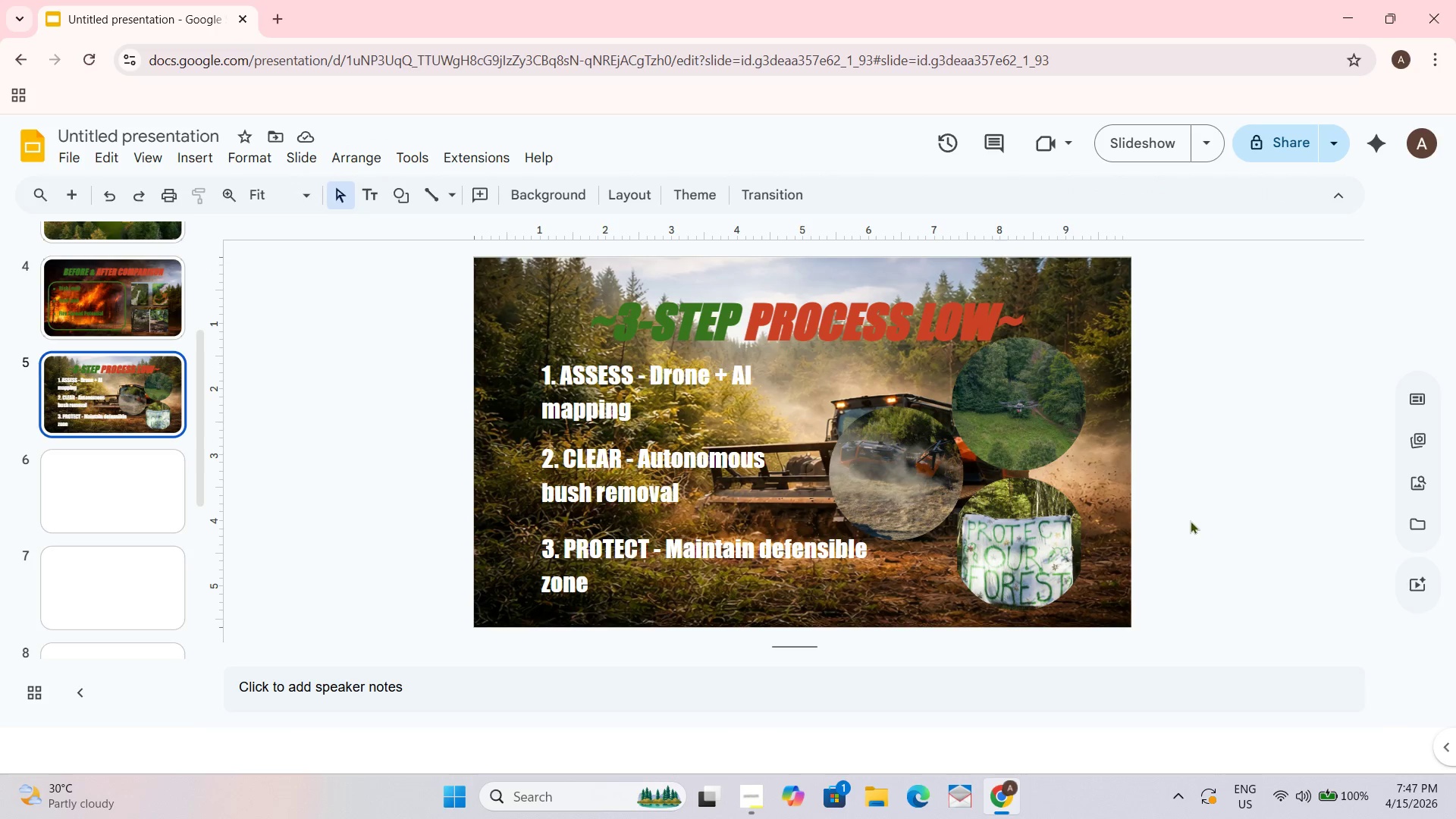 
left_click([102, 308])
 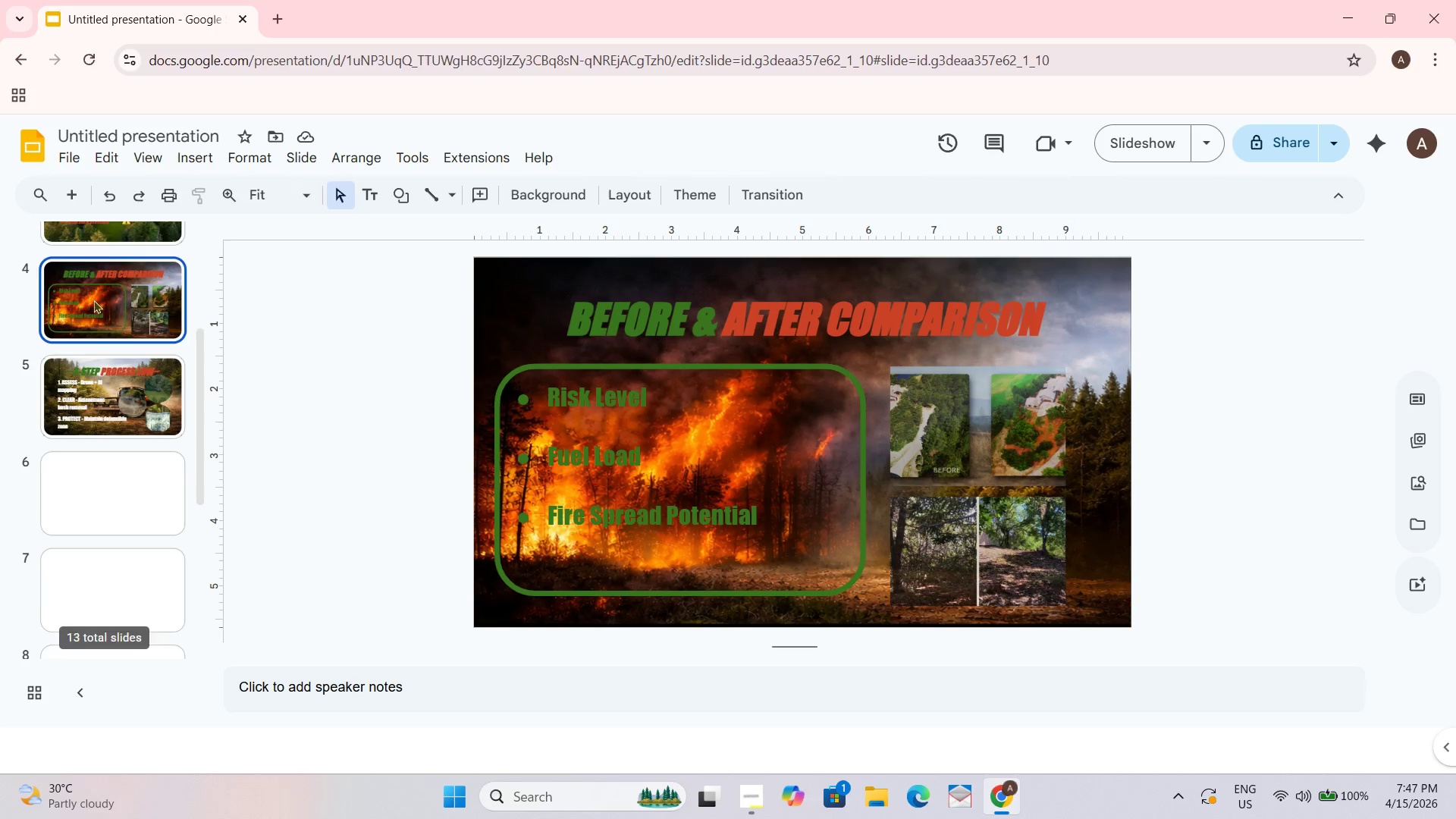 
scroll: coordinate [95, 304], scroll_direction: up, amount: 2.0
 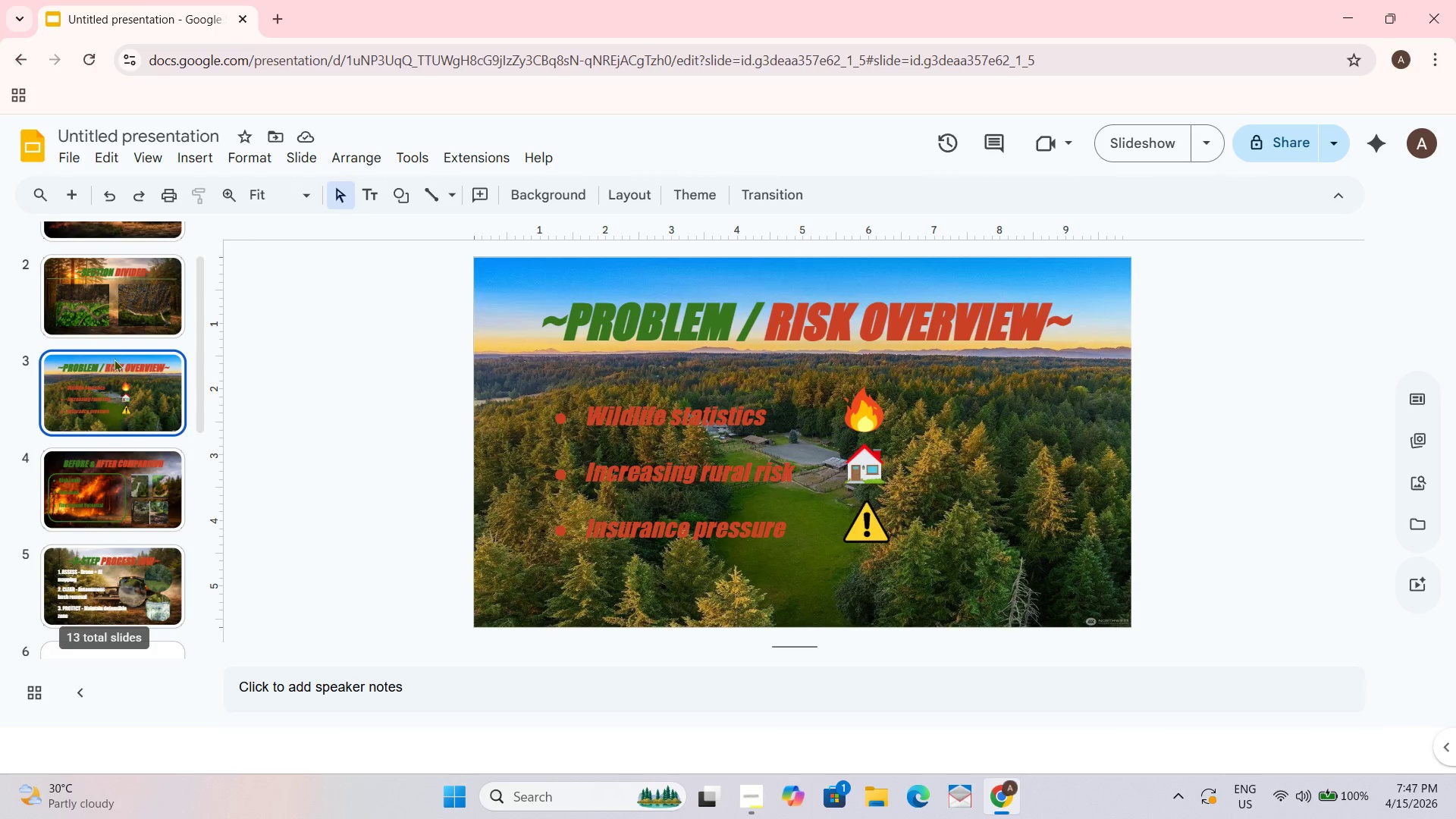 
double_click([103, 294])
 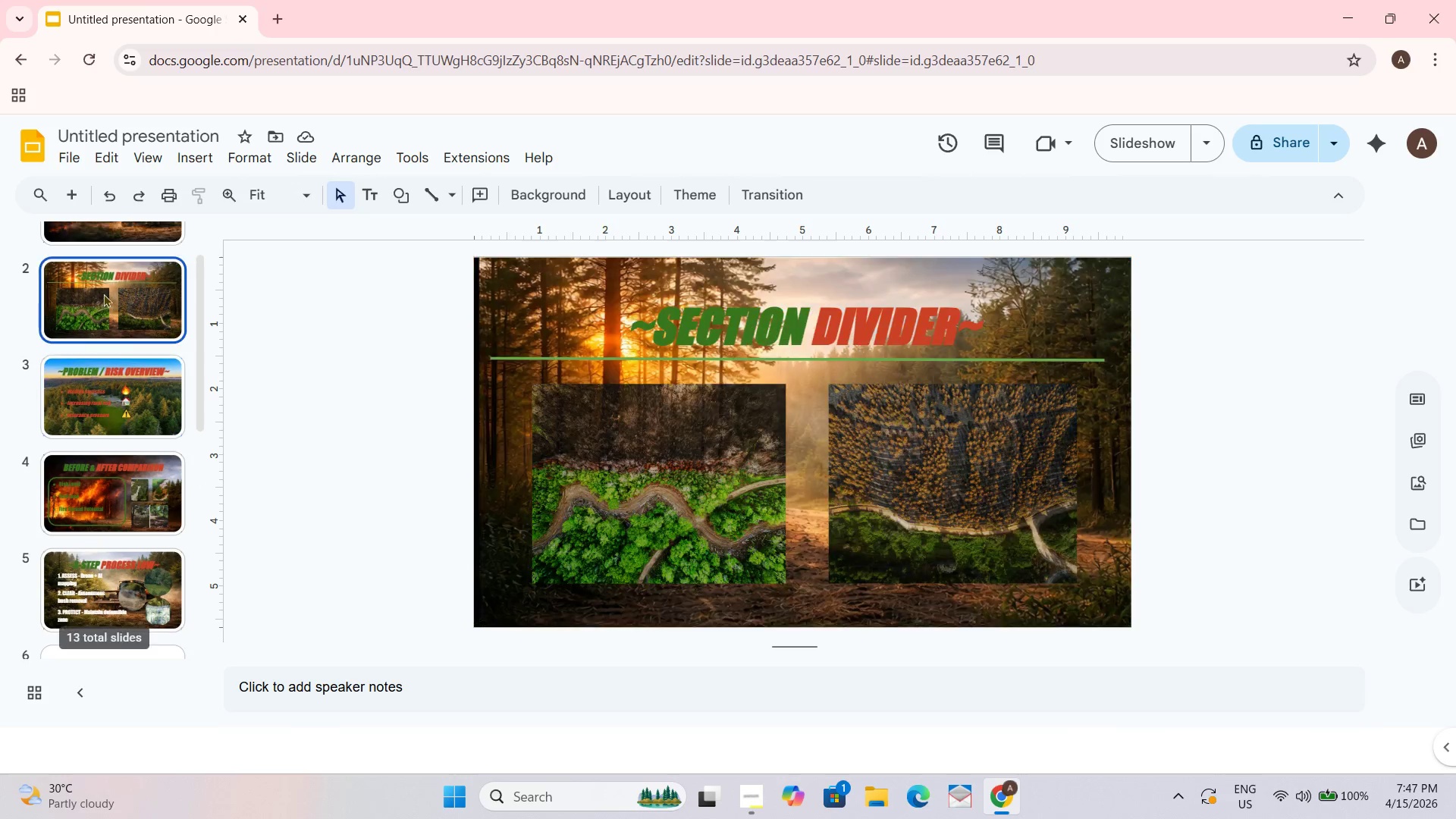 
scroll: coordinate [103, 293], scroll_direction: up, amount: 2.0
 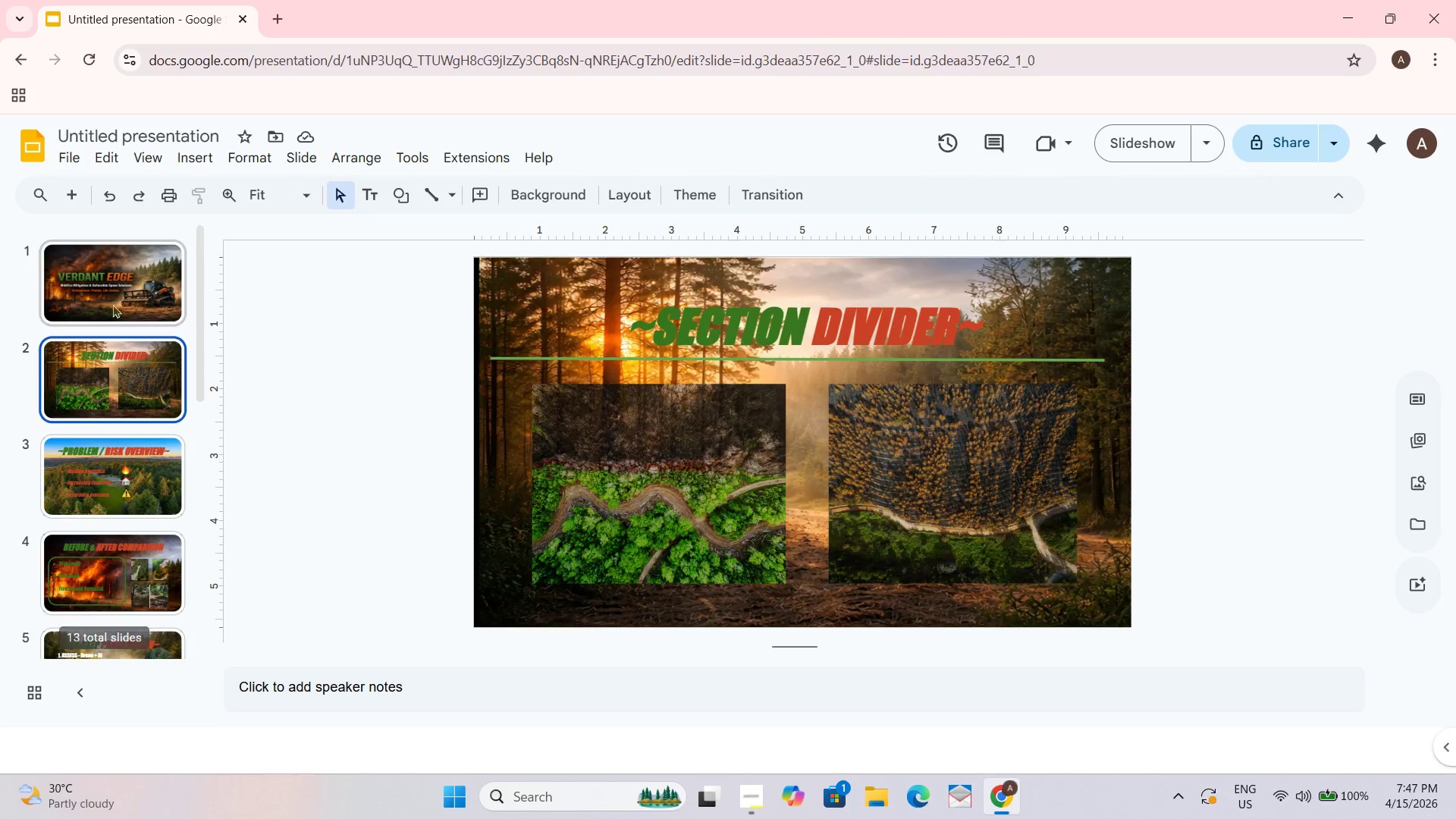 
scroll: coordinate [103, 308], scroll_direction: down, amount: 3.0
 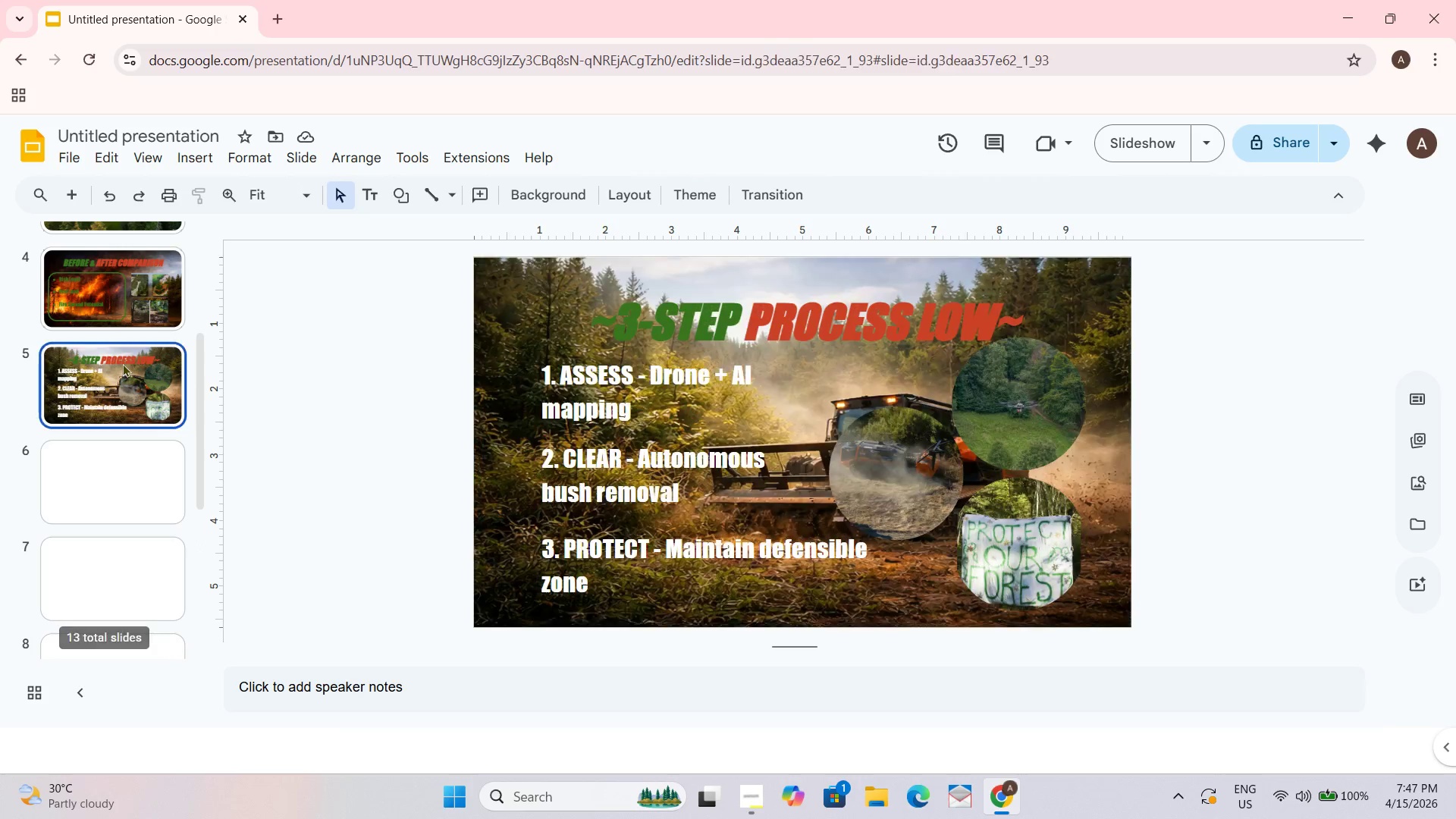 
double_click([116, 287])
 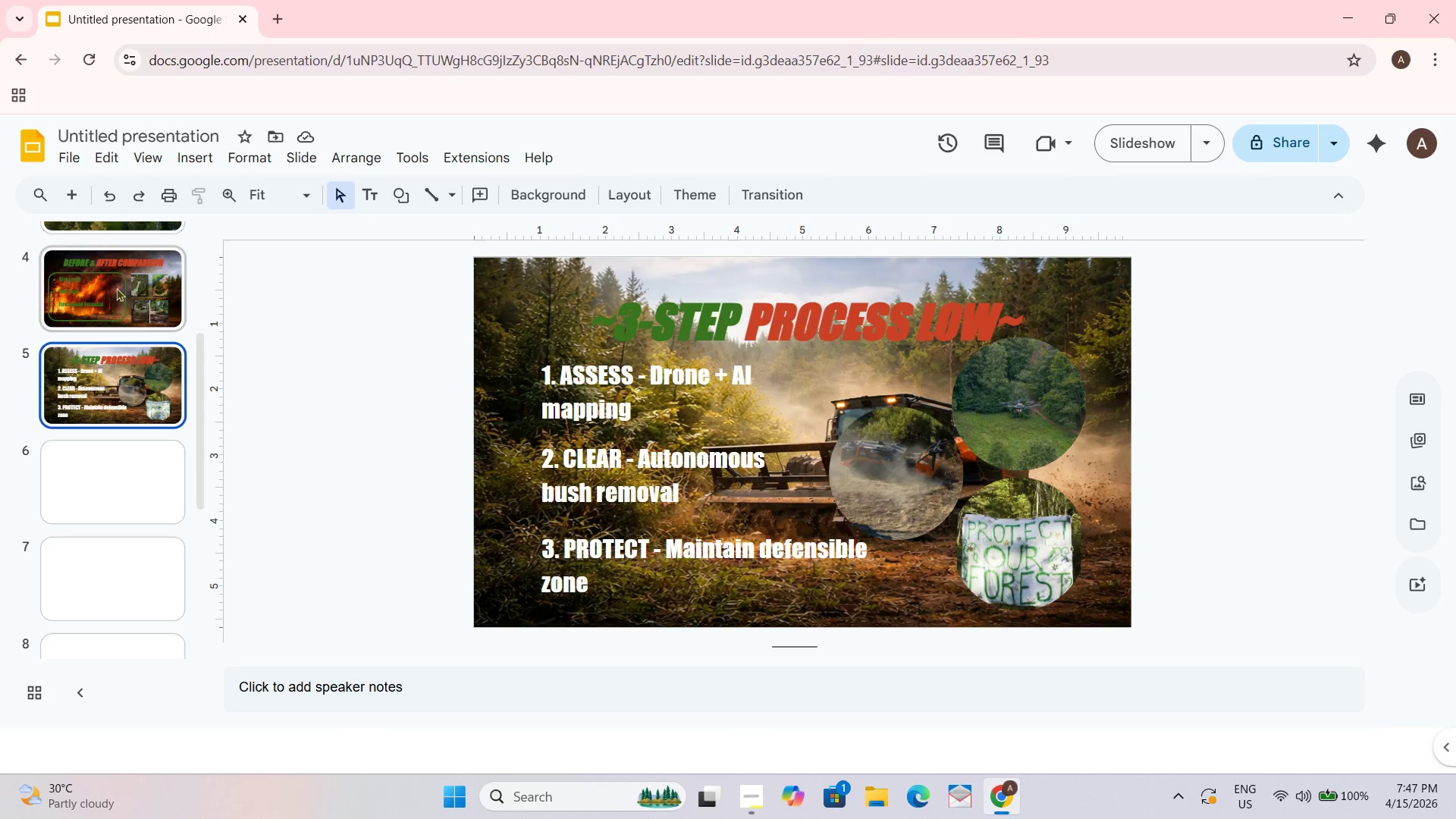 
triple_click([116, 287])
 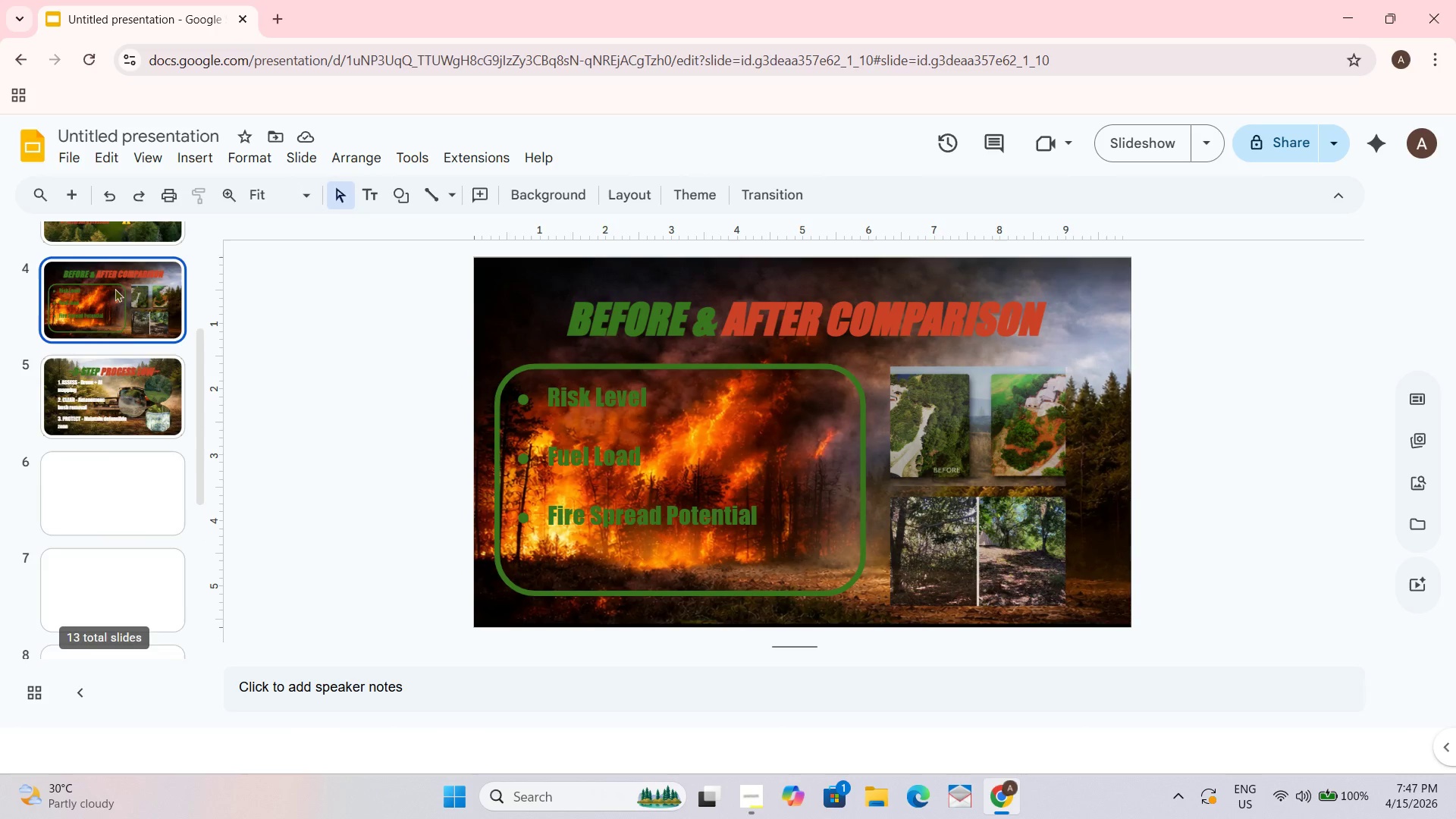 
scroll: coordinate [115, 288], scroll_direction: up, amount: 2.0
 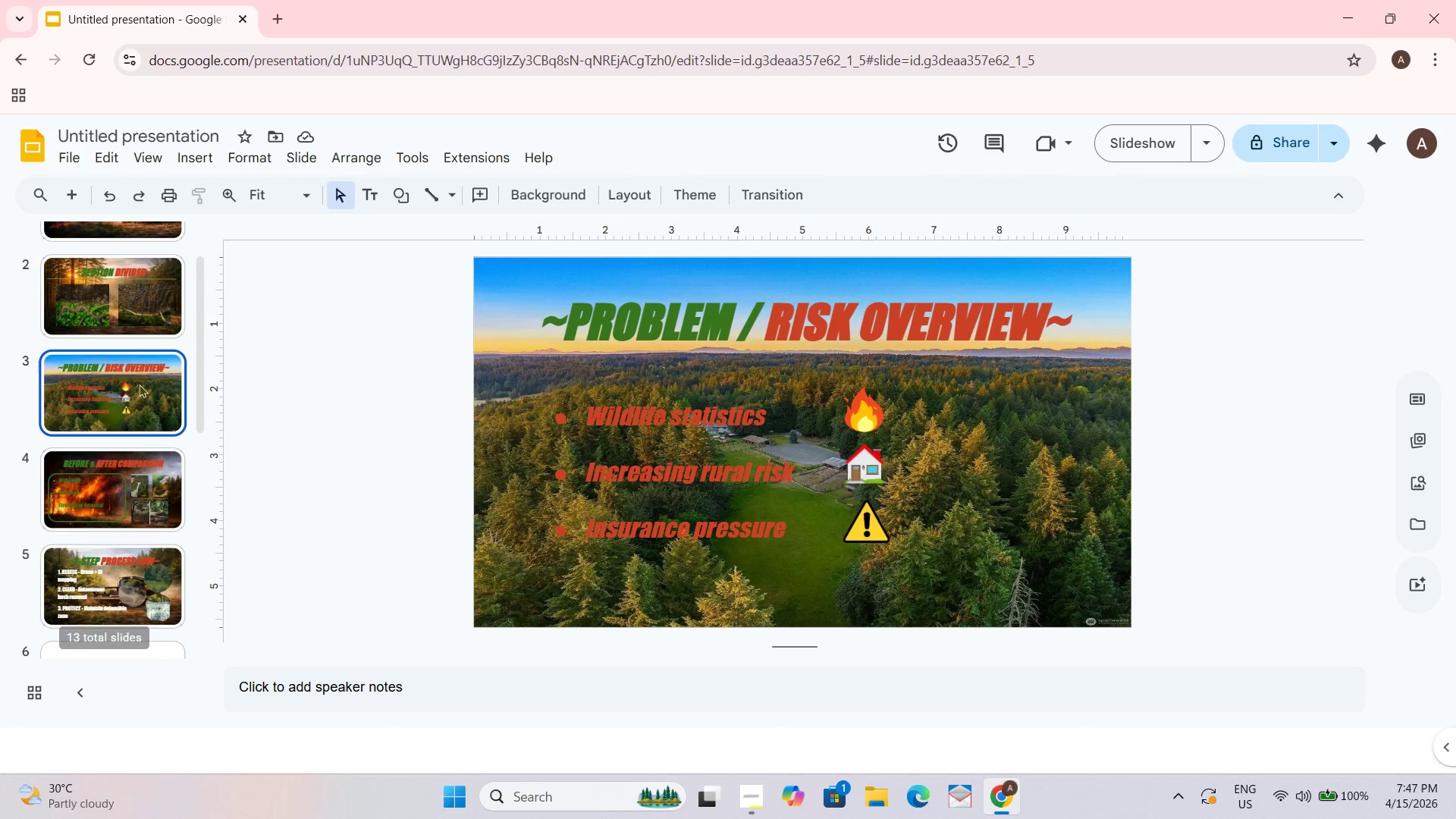 
double_click([108, 302])
 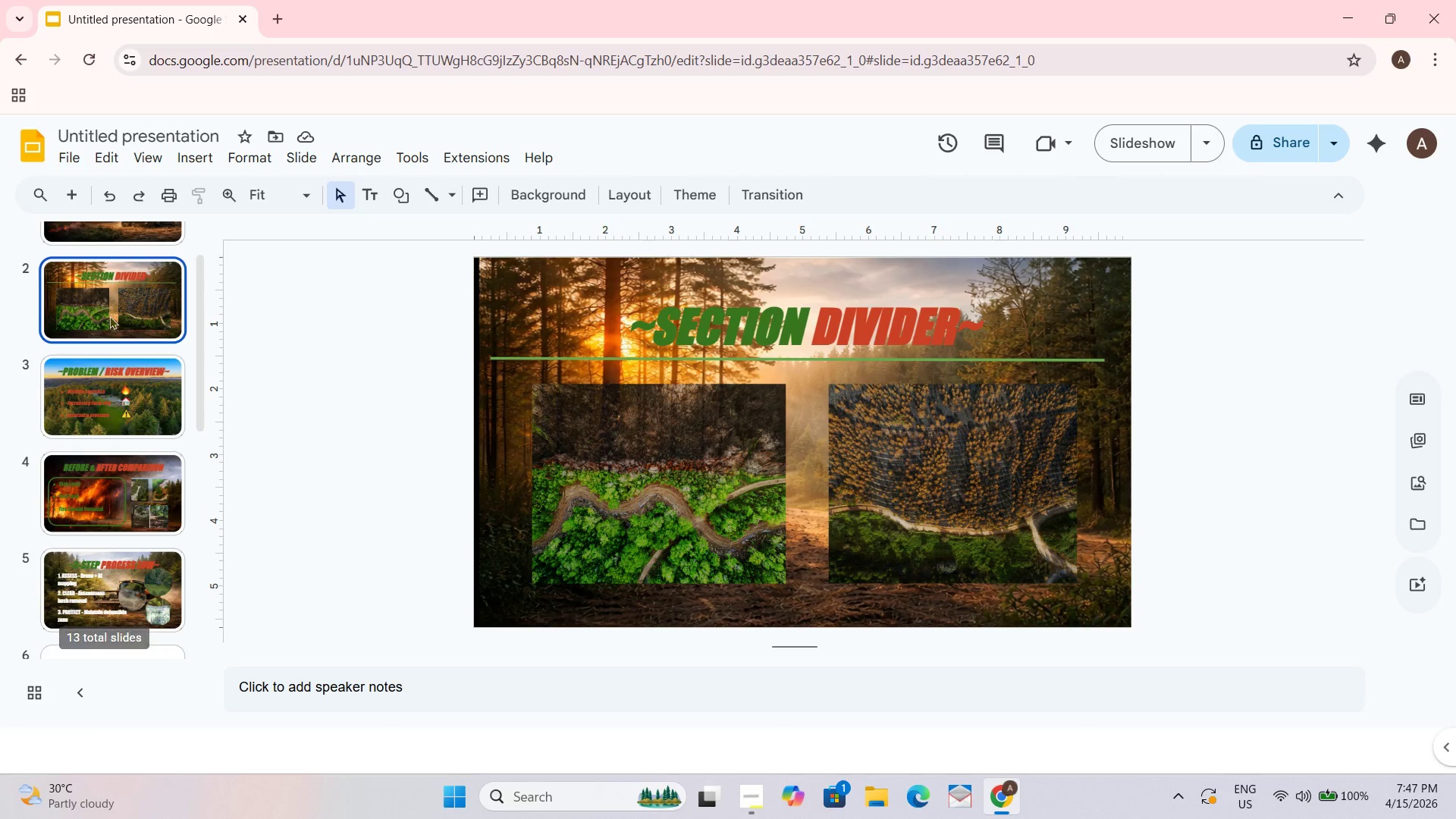 
left_click([127, 347])
 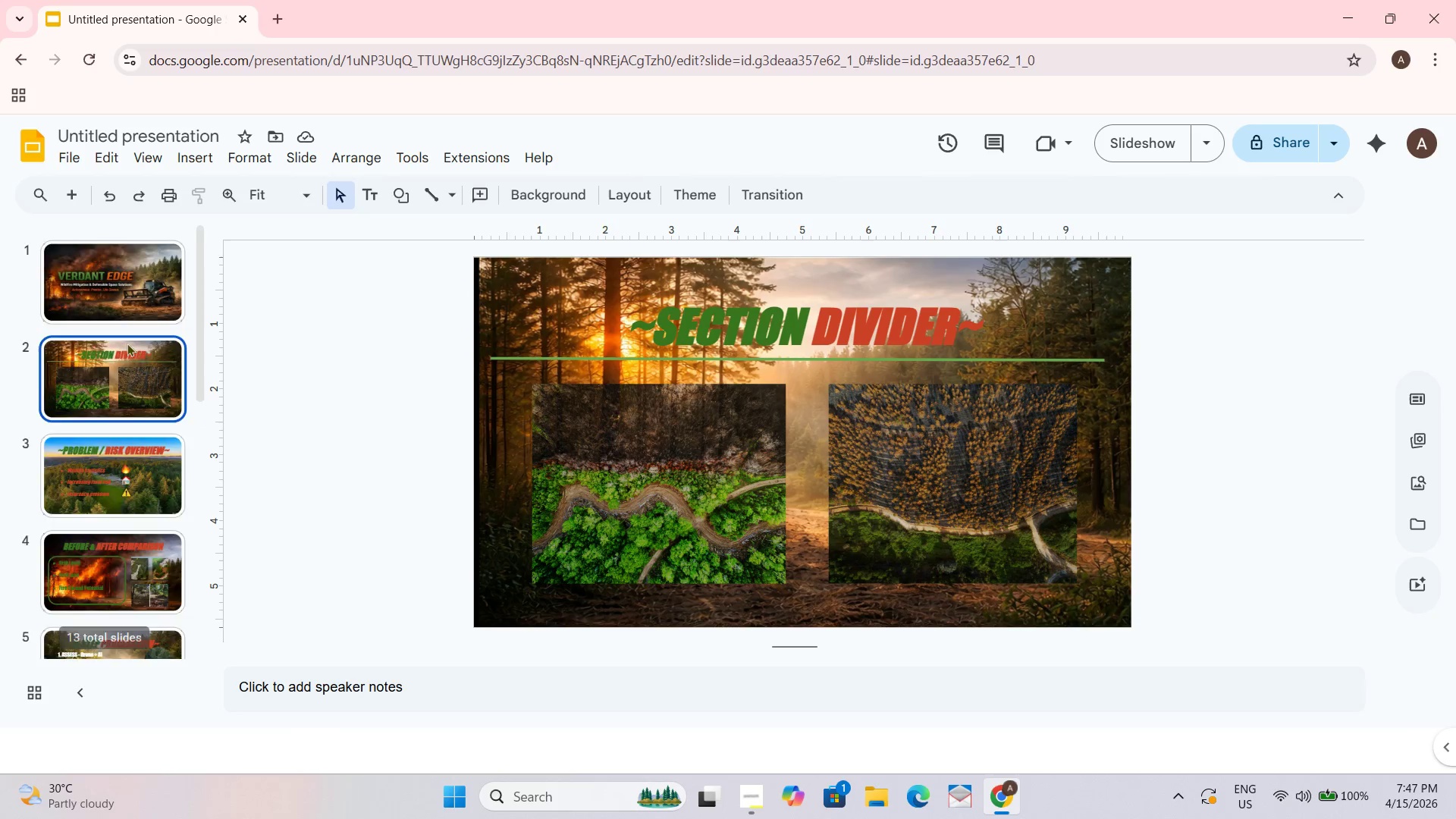 
scroll: coordinate [109, 315], scroll_direction: up, amount: 2.0
 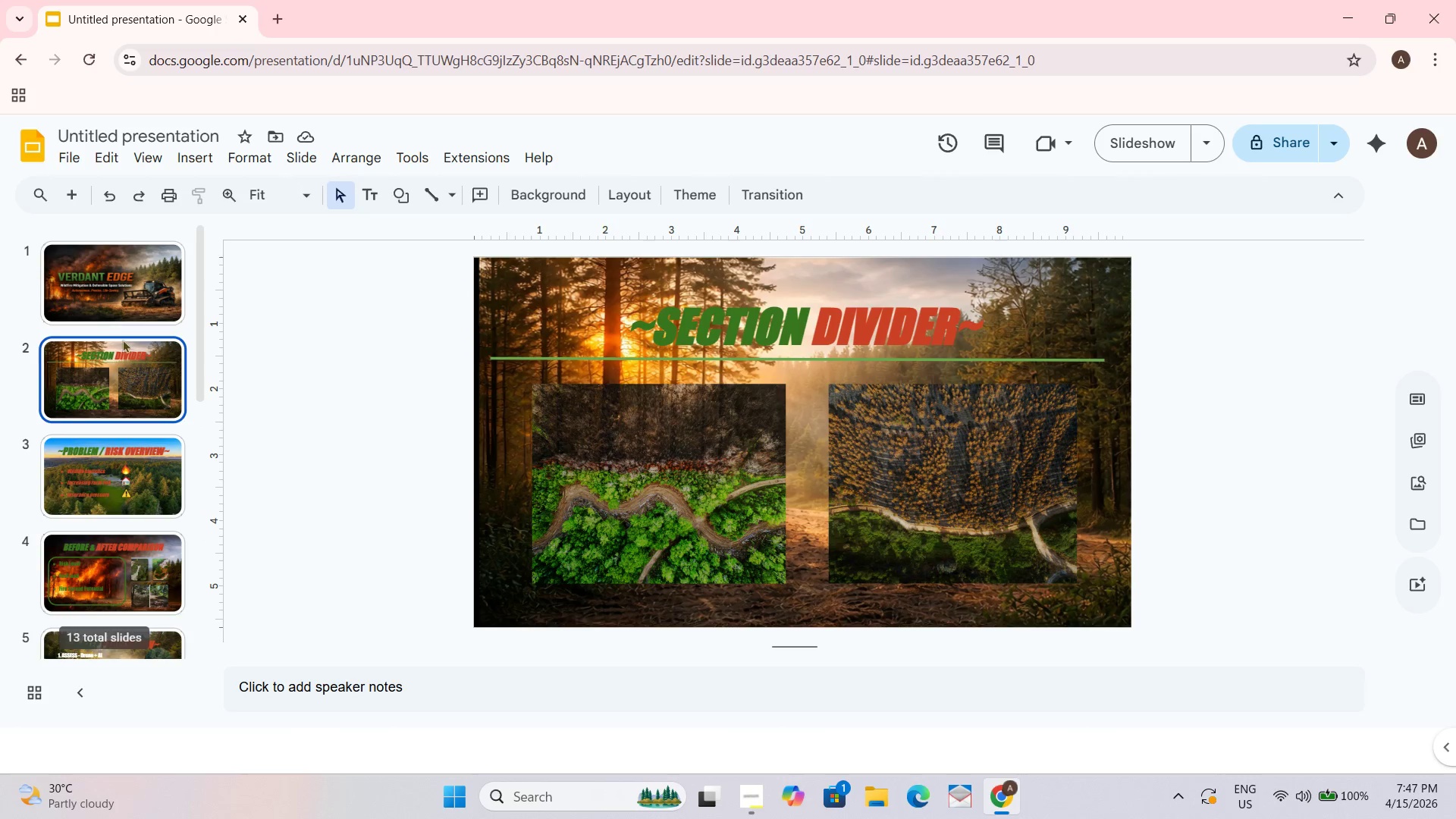 
scroll: coordinate [125, 345], scroll_direction: down, amount: 5.0
 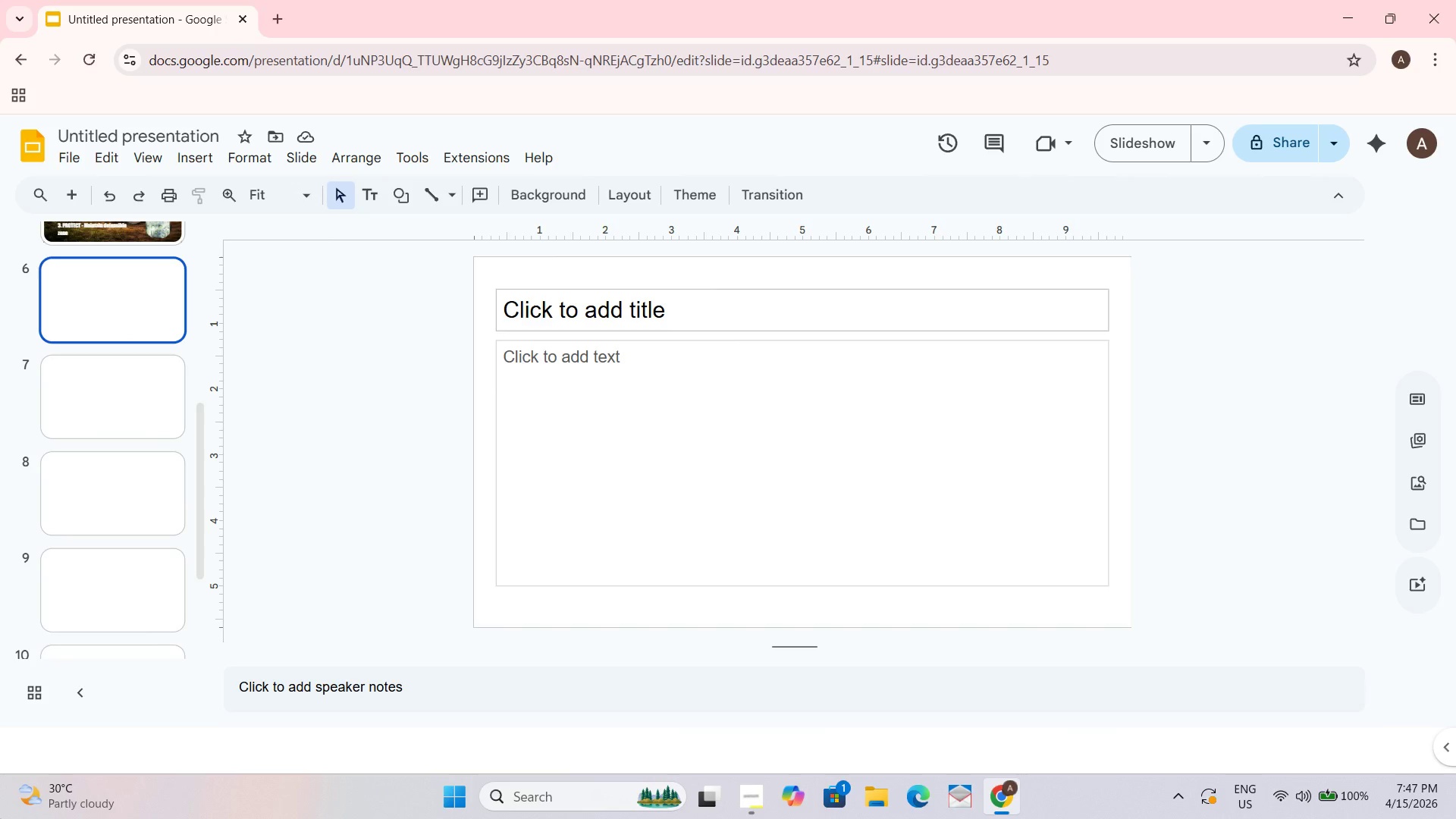 
key(Alt+AltLeft)
 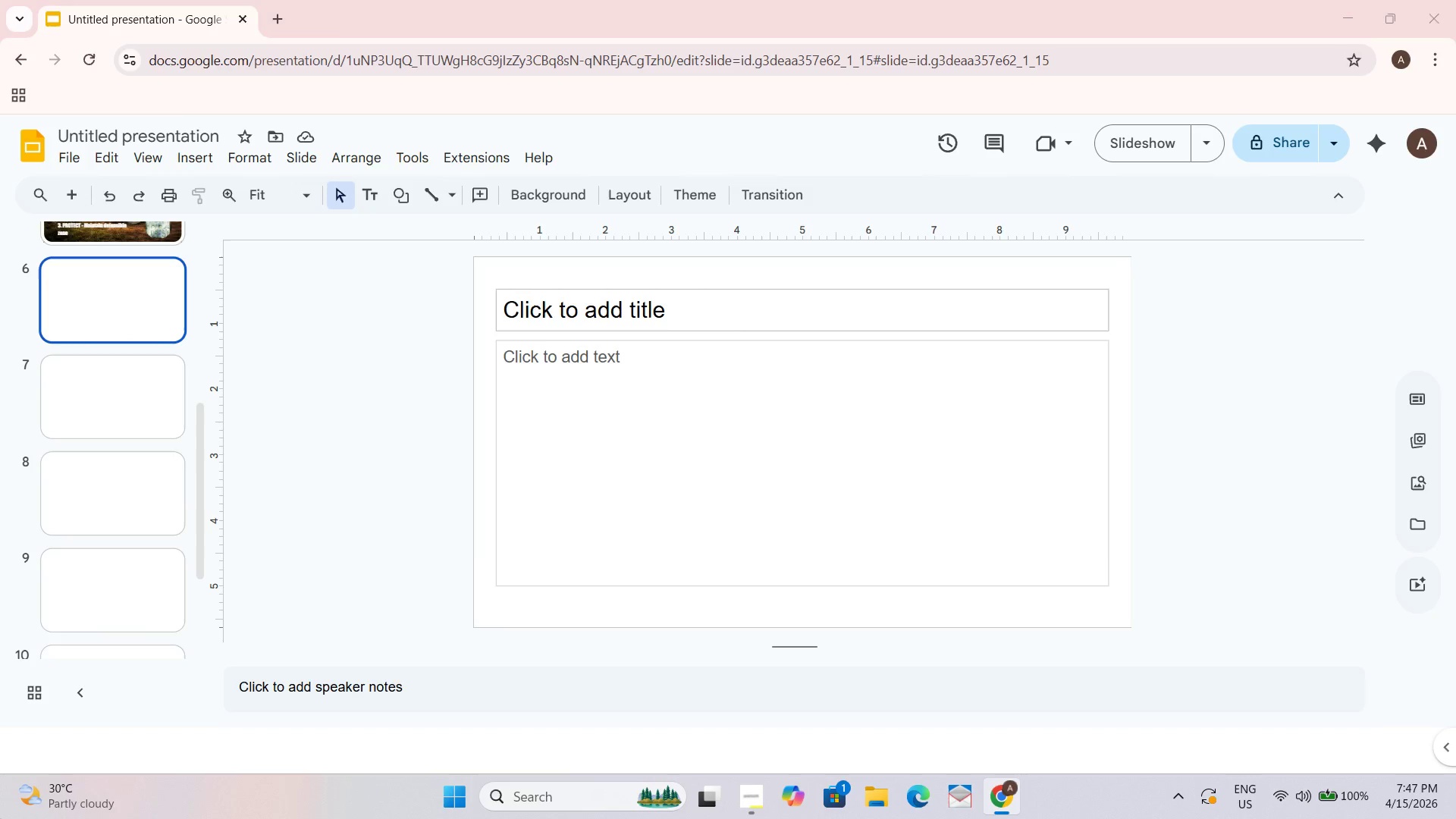 
key(Alt+Tab)